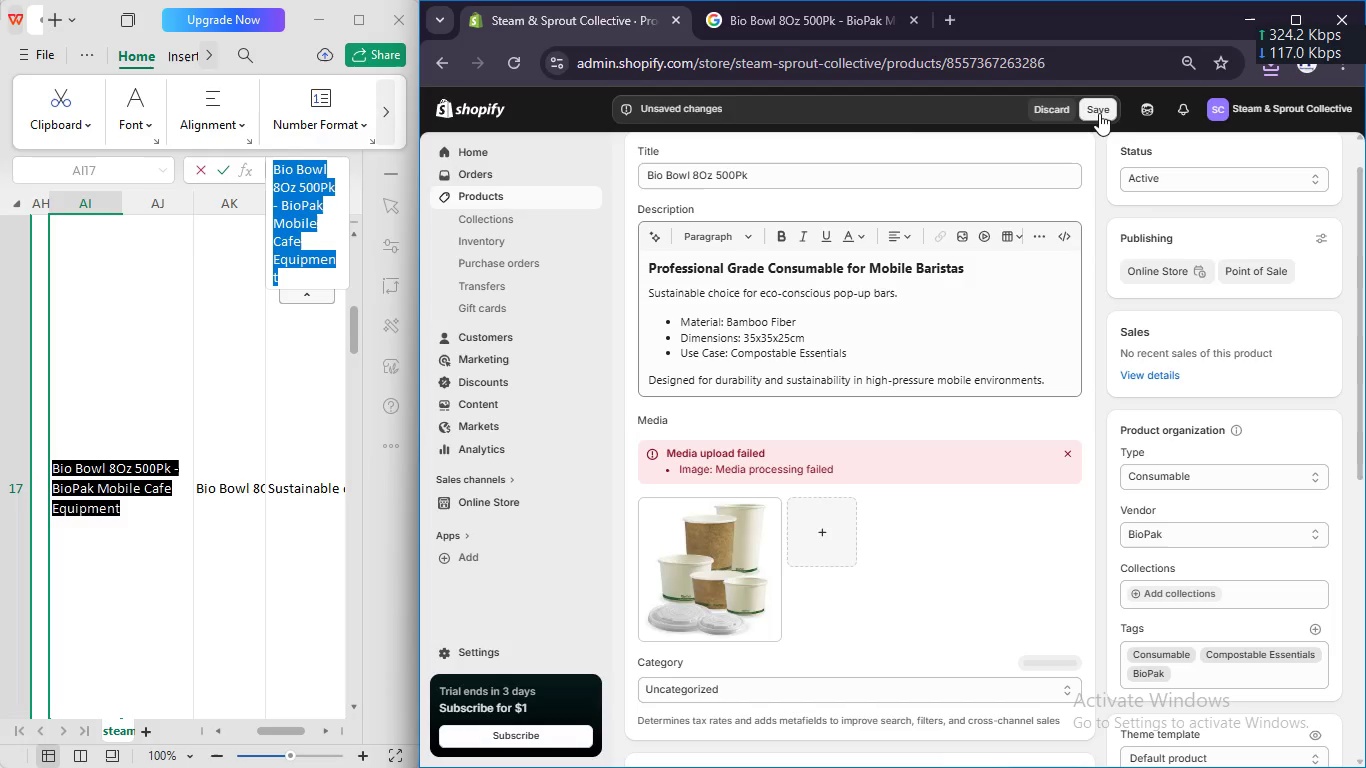 
wait(5.22)
 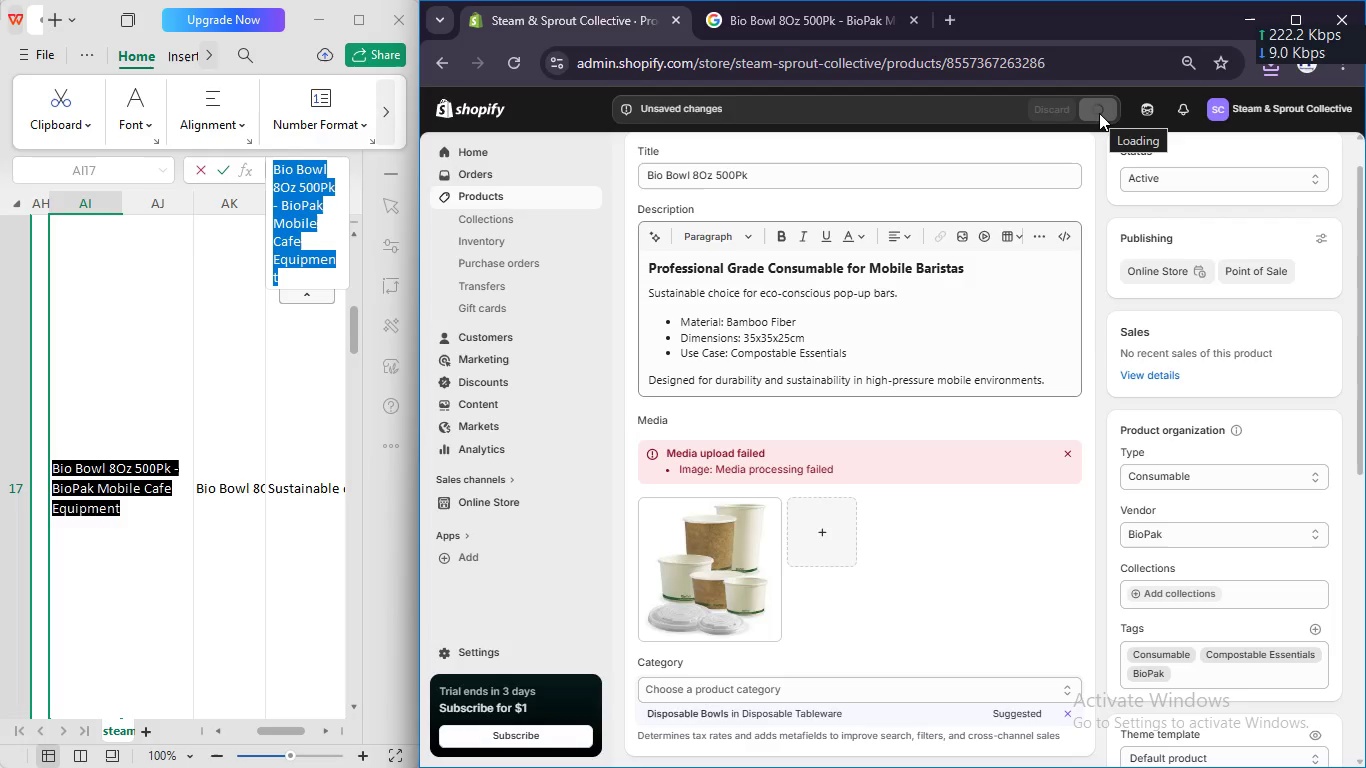 
left_click([136, 458])
 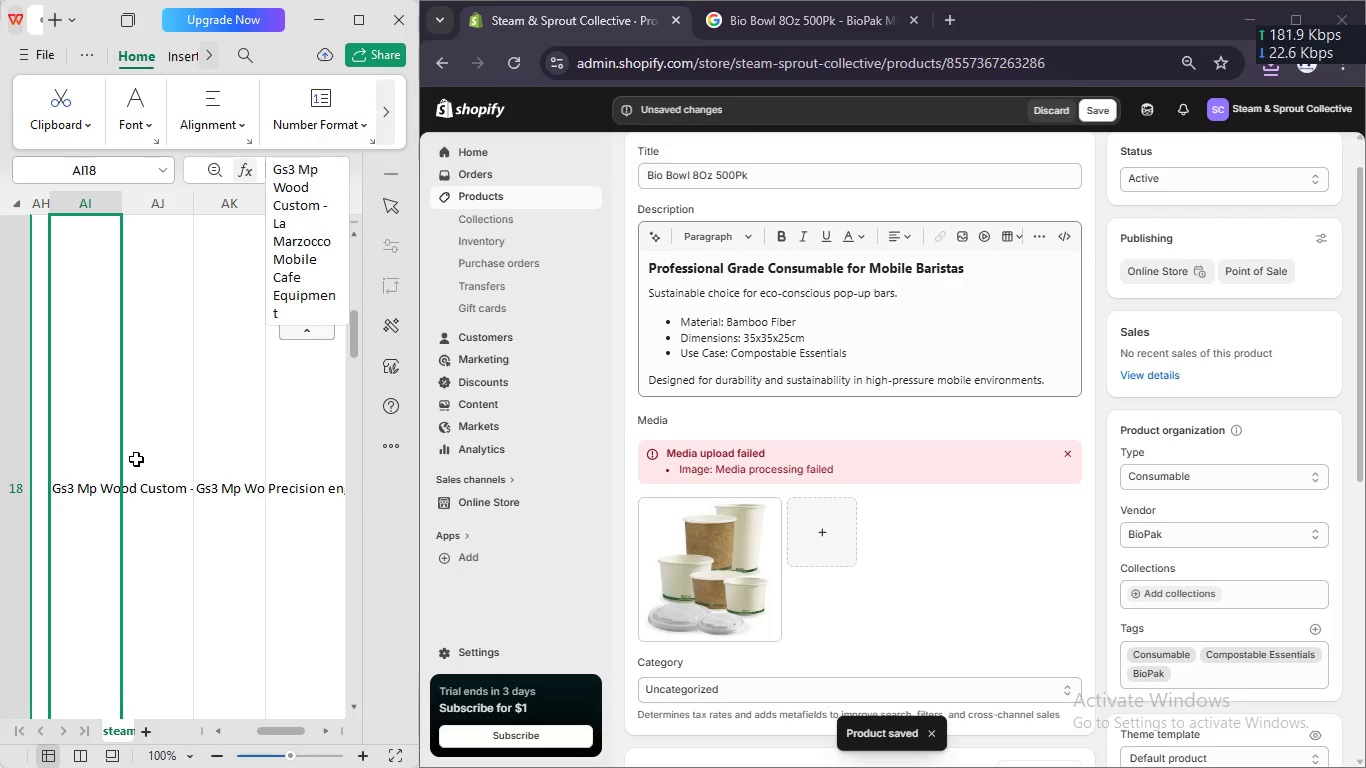 
key(Enter)
 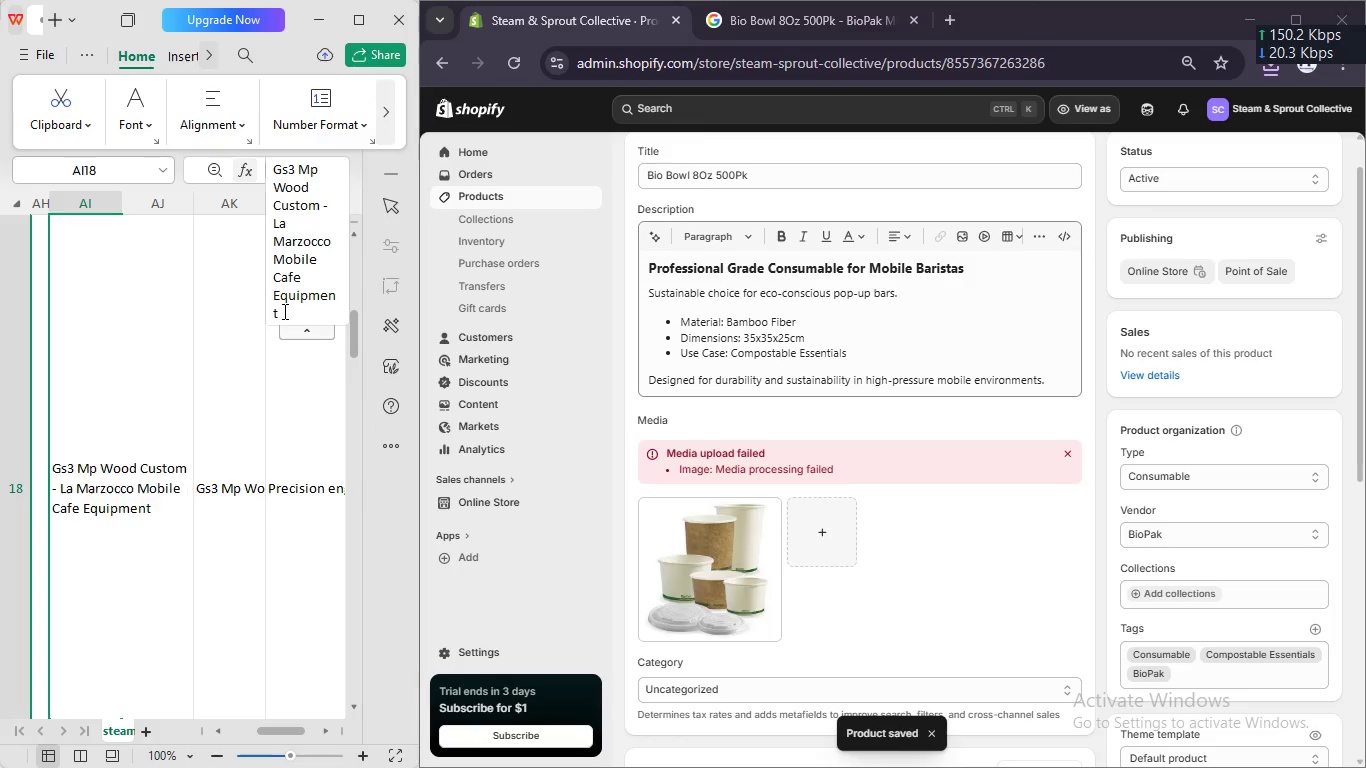 
left_click_drag(start_coordinate=[283, 311], to_coordinate=[255, 173])
 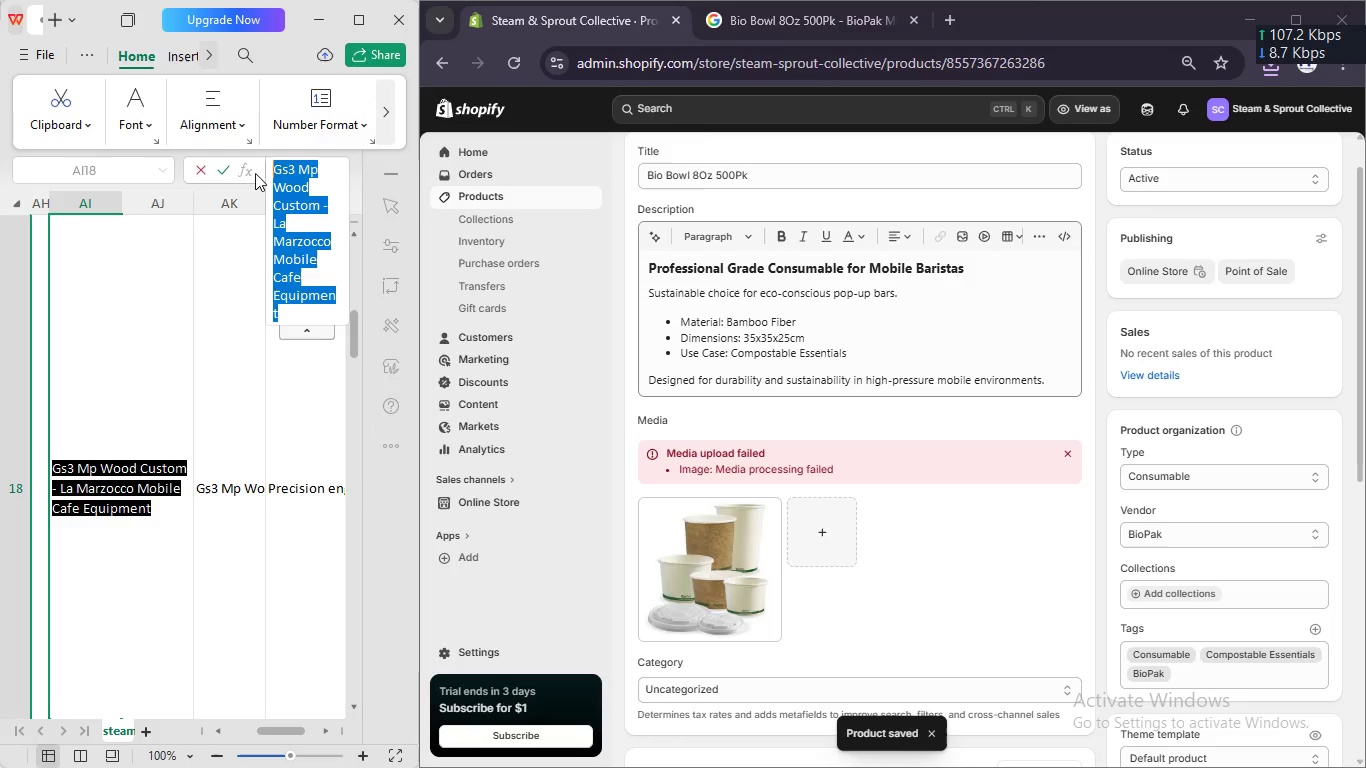 
key(Control+ControlLeft)
 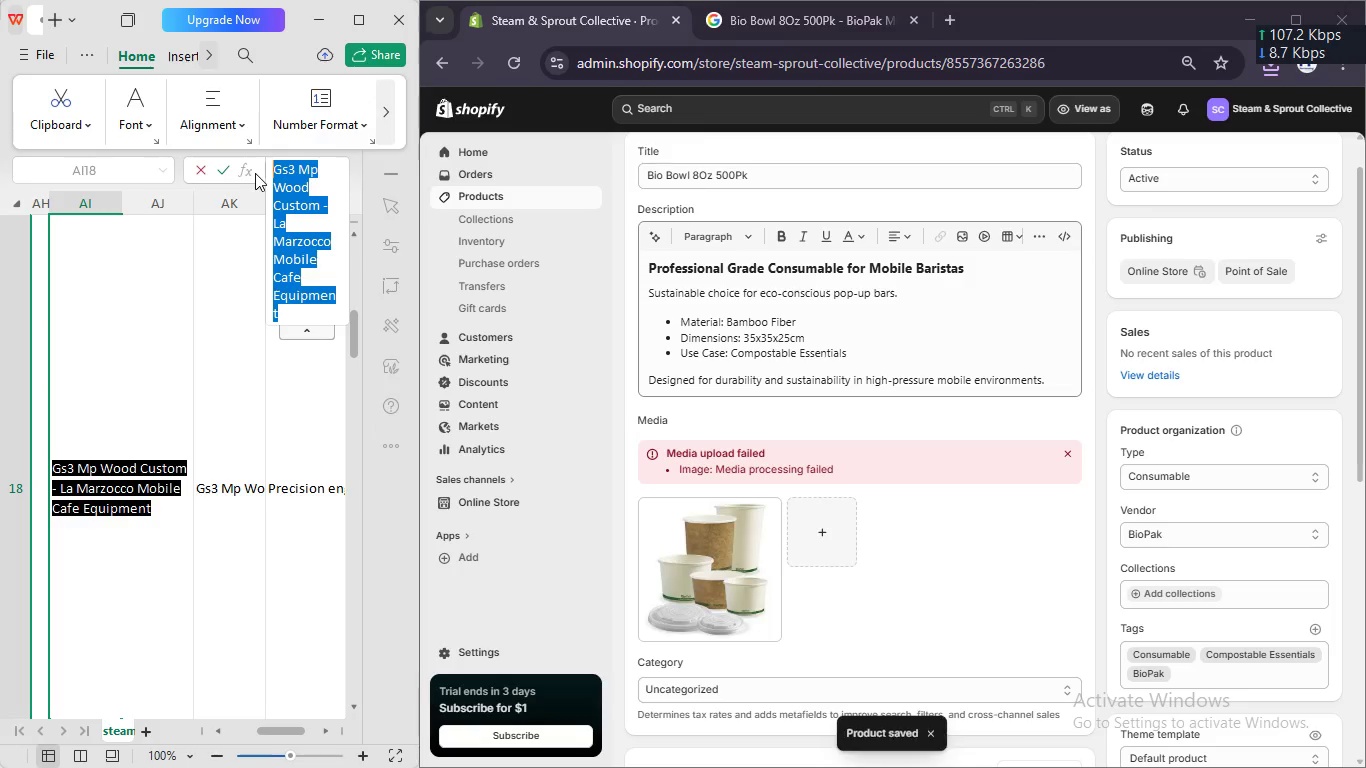 
key(Control+C)
 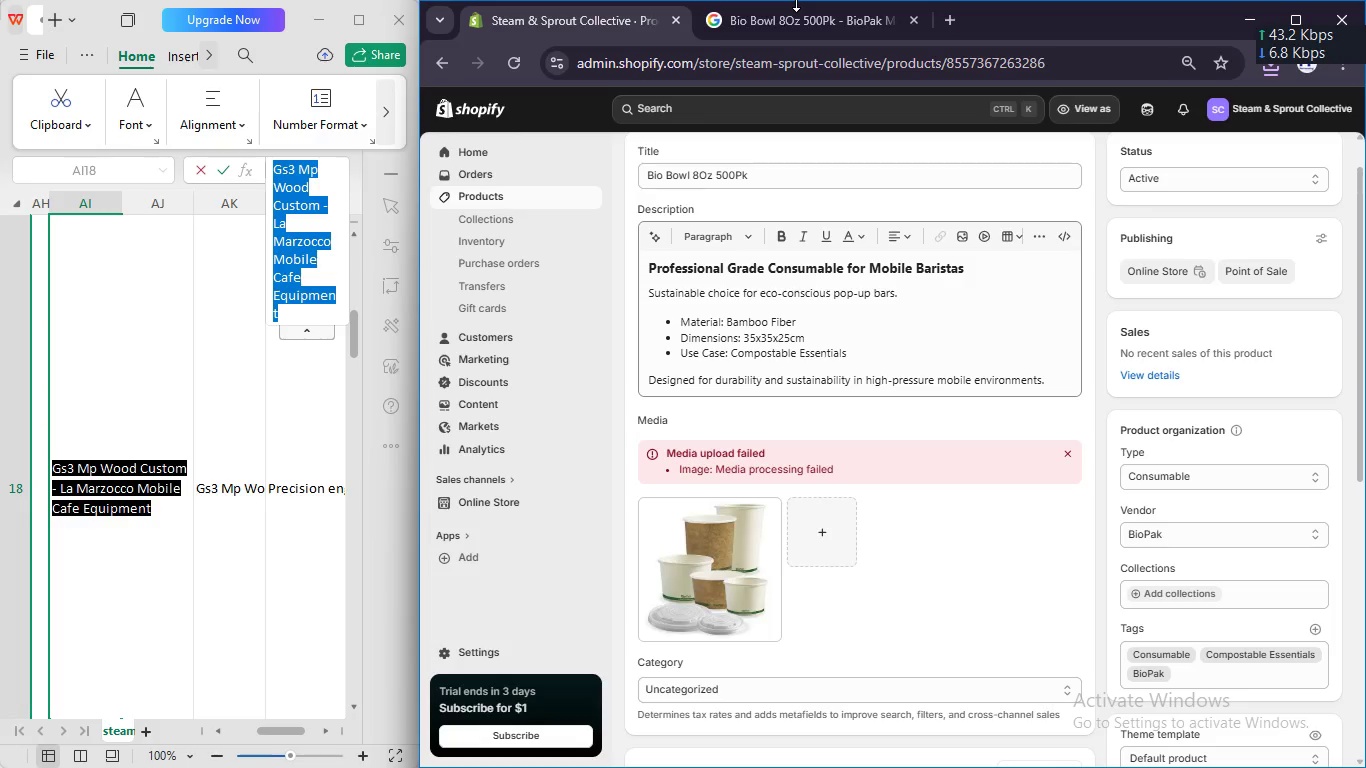 
left_click([796, 1])
 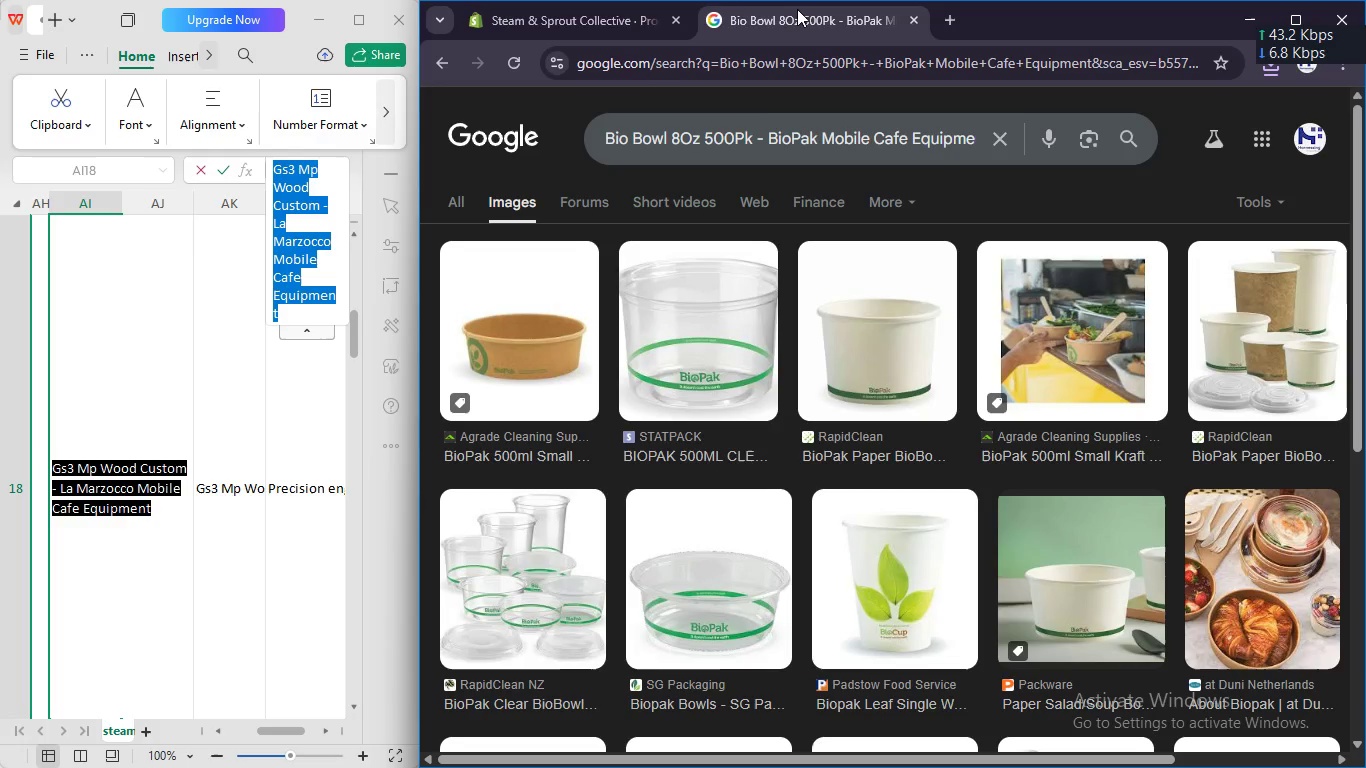 
left_click([797, 9])
 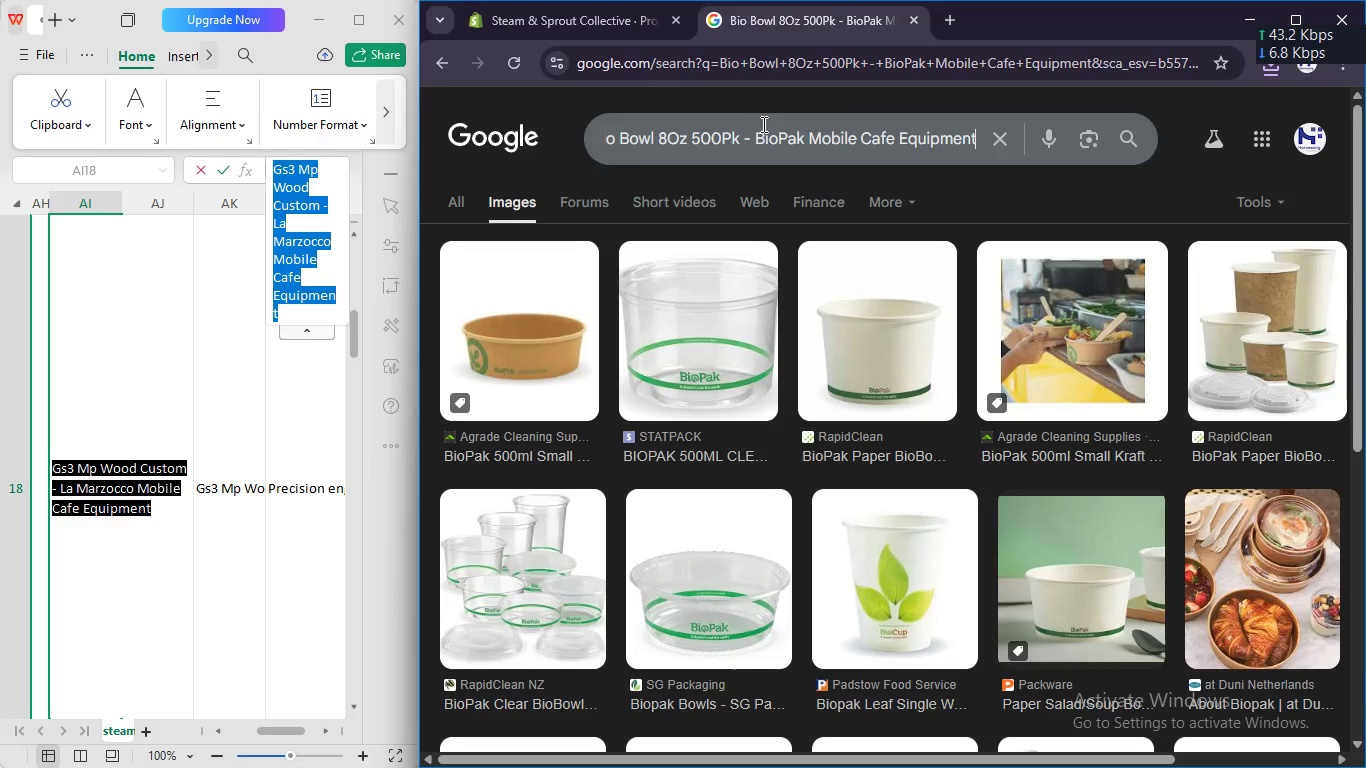 
left_click([762, 124])
 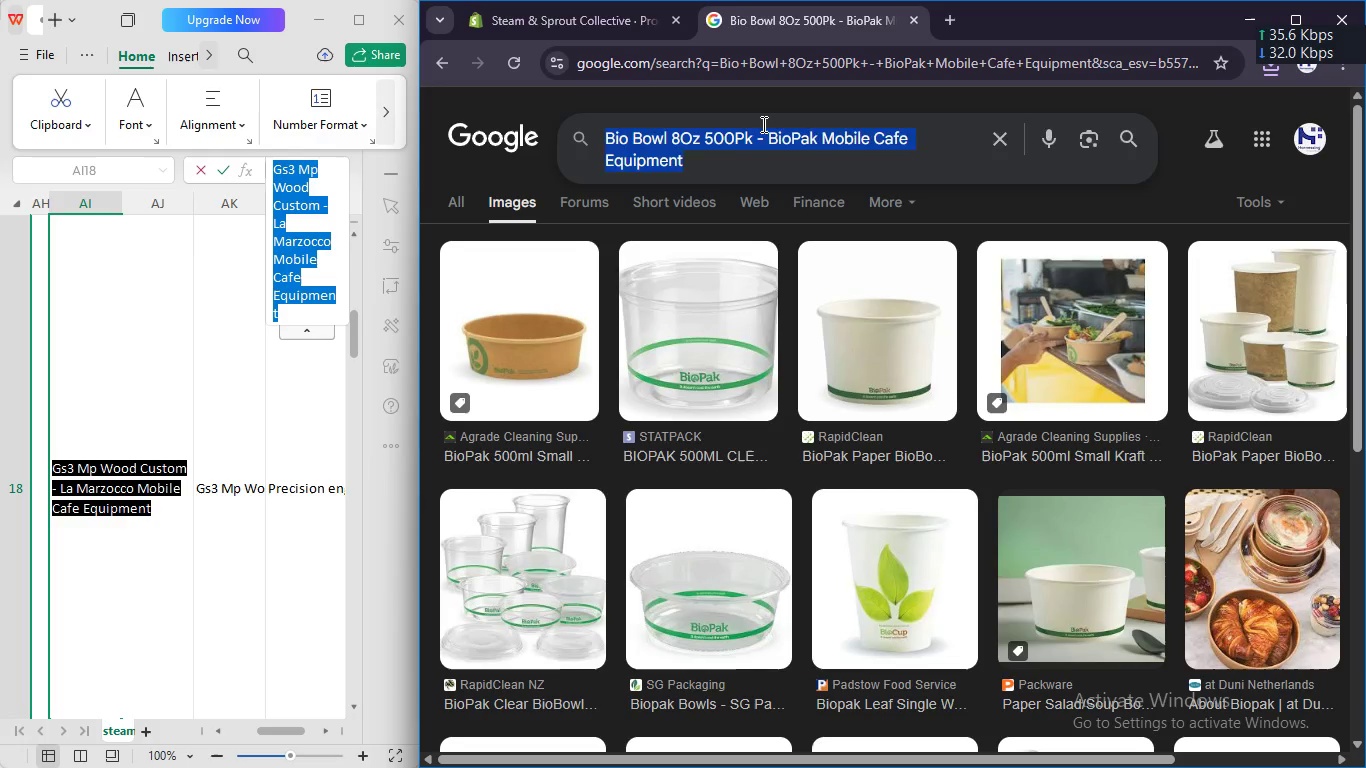 
key(Control+A)
 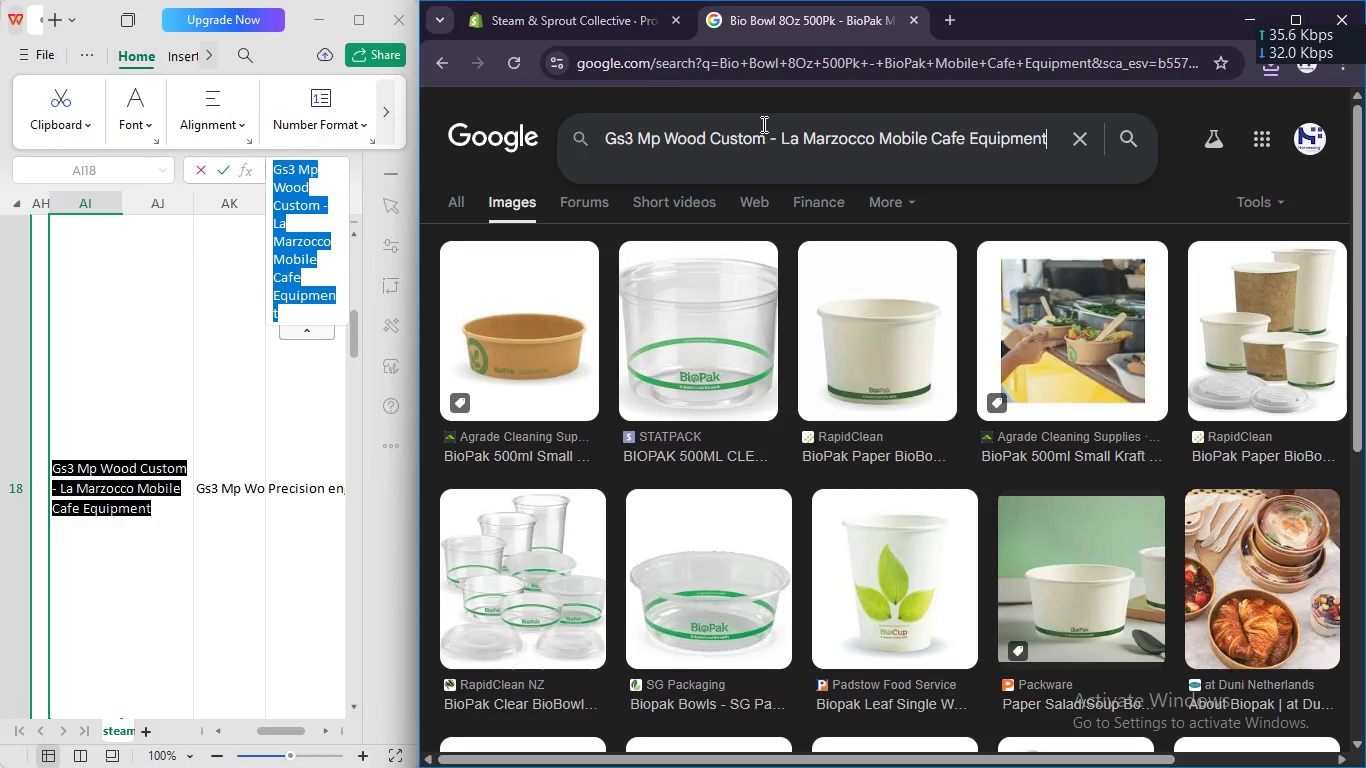 
key(Control+V)
 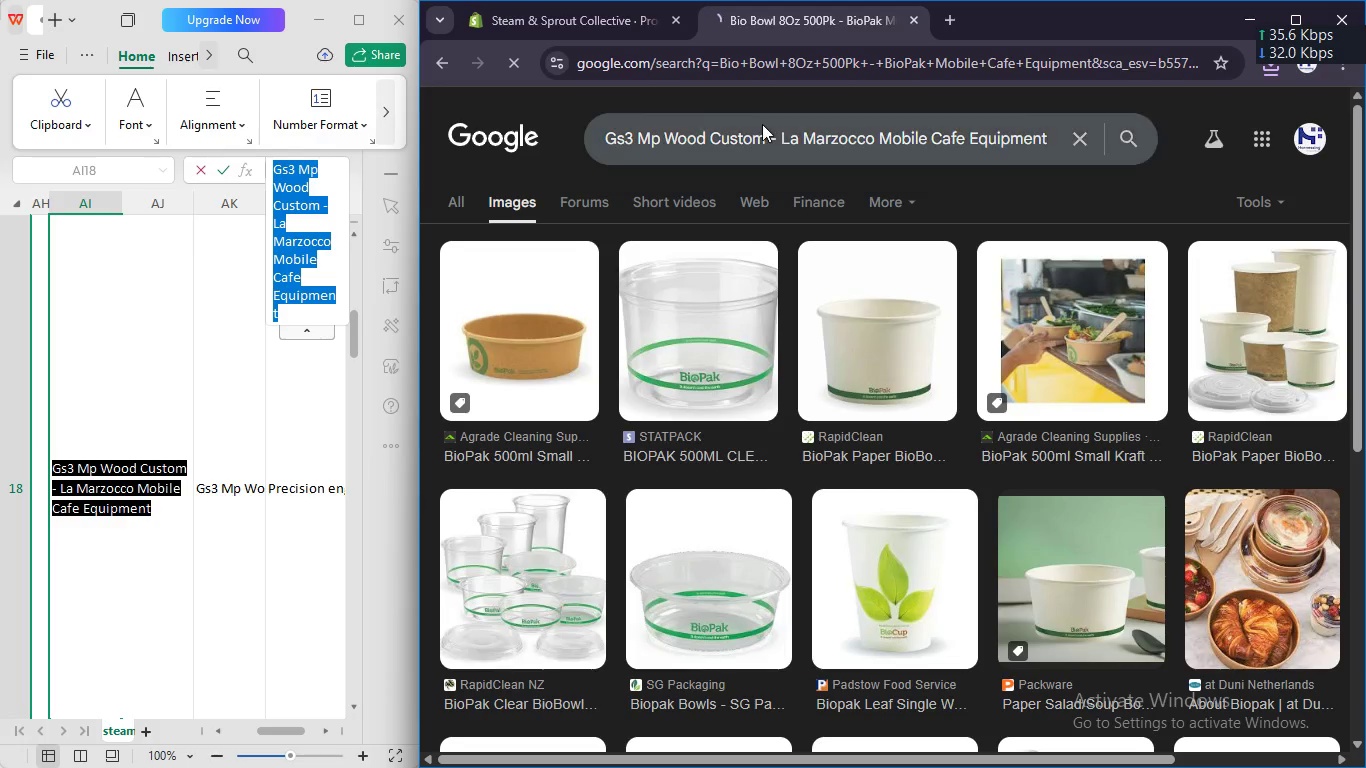 
key(Enter)
 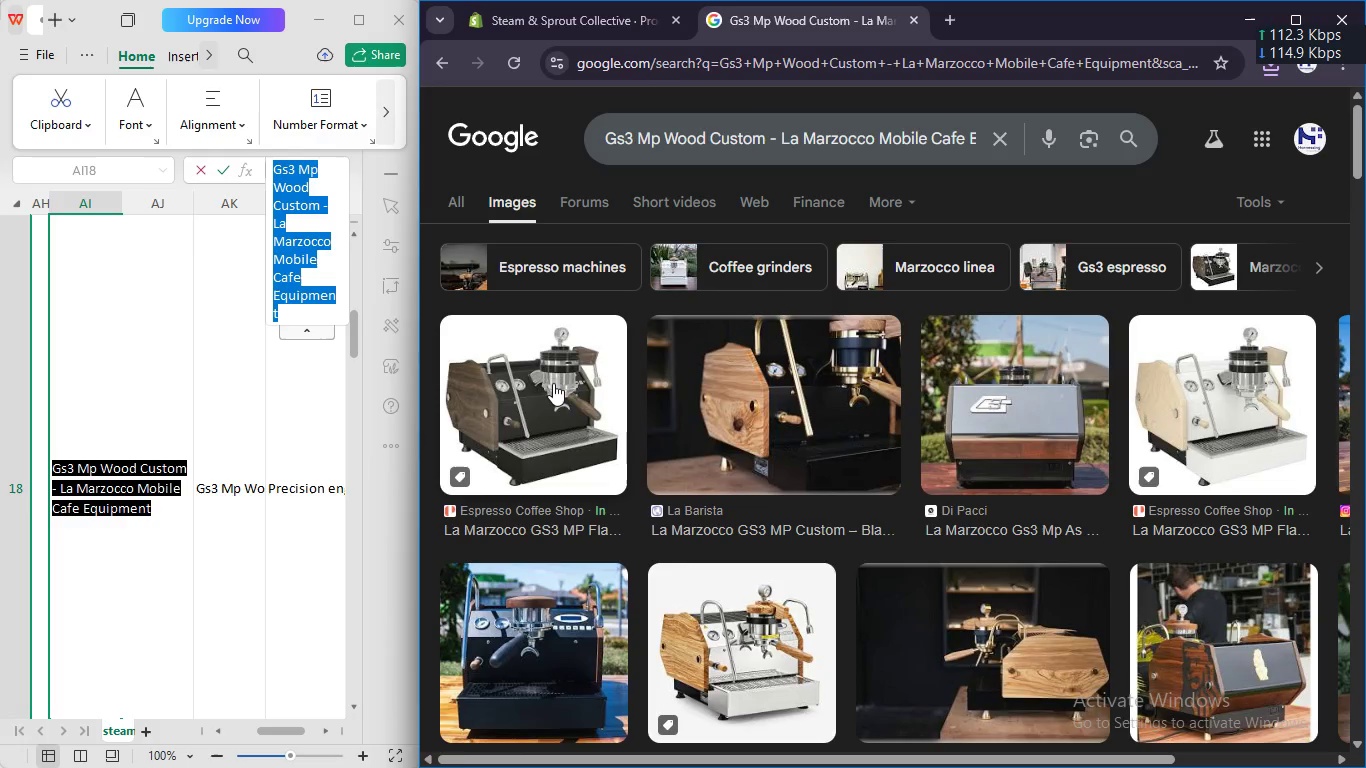 
right_click([553, 383])
 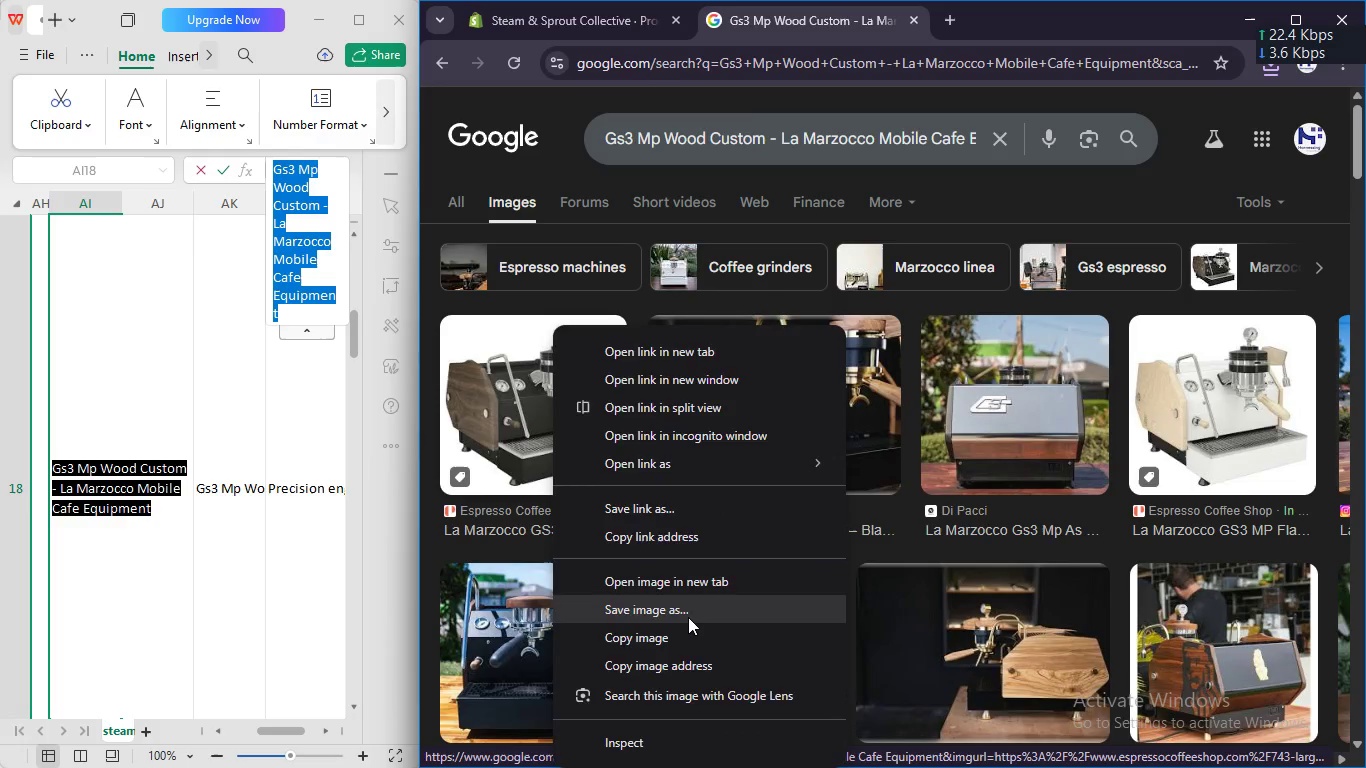 
left_click([688, 617])
 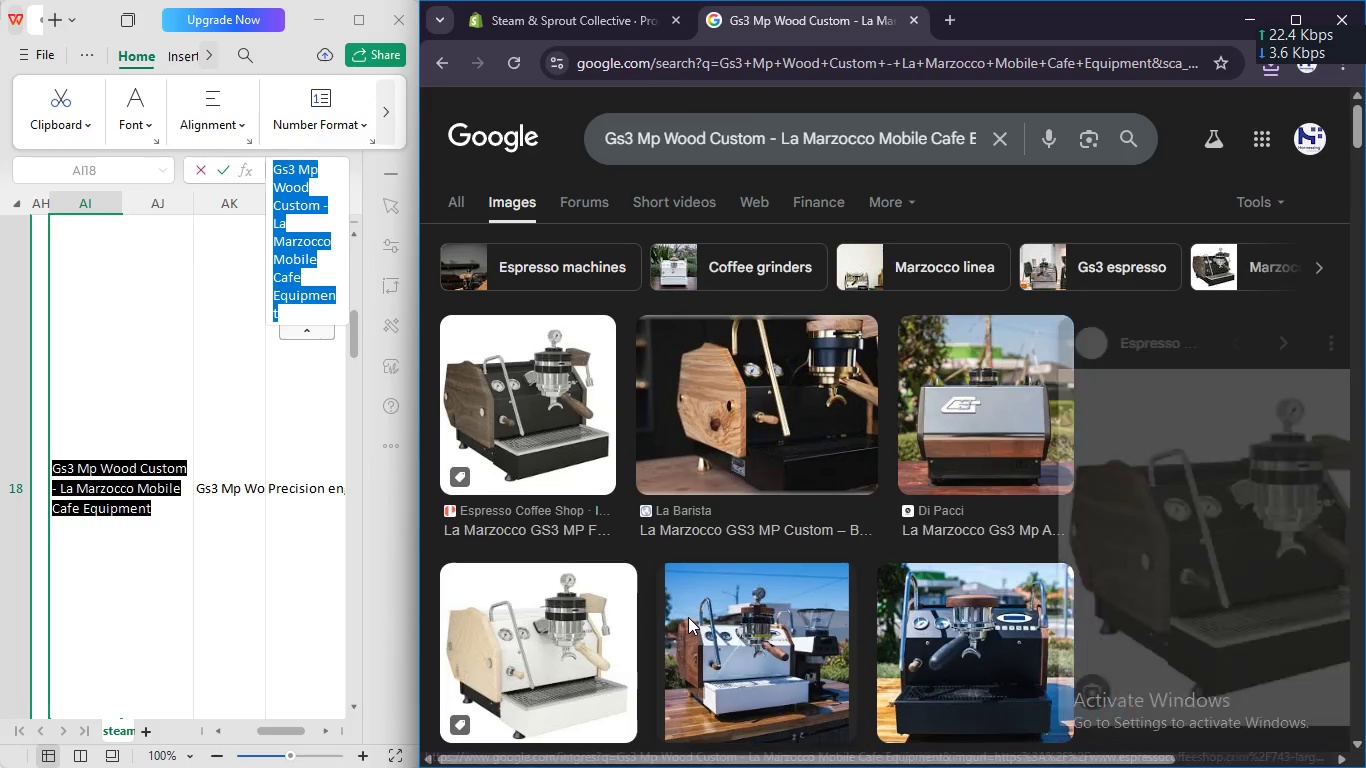 
key(Enter)
 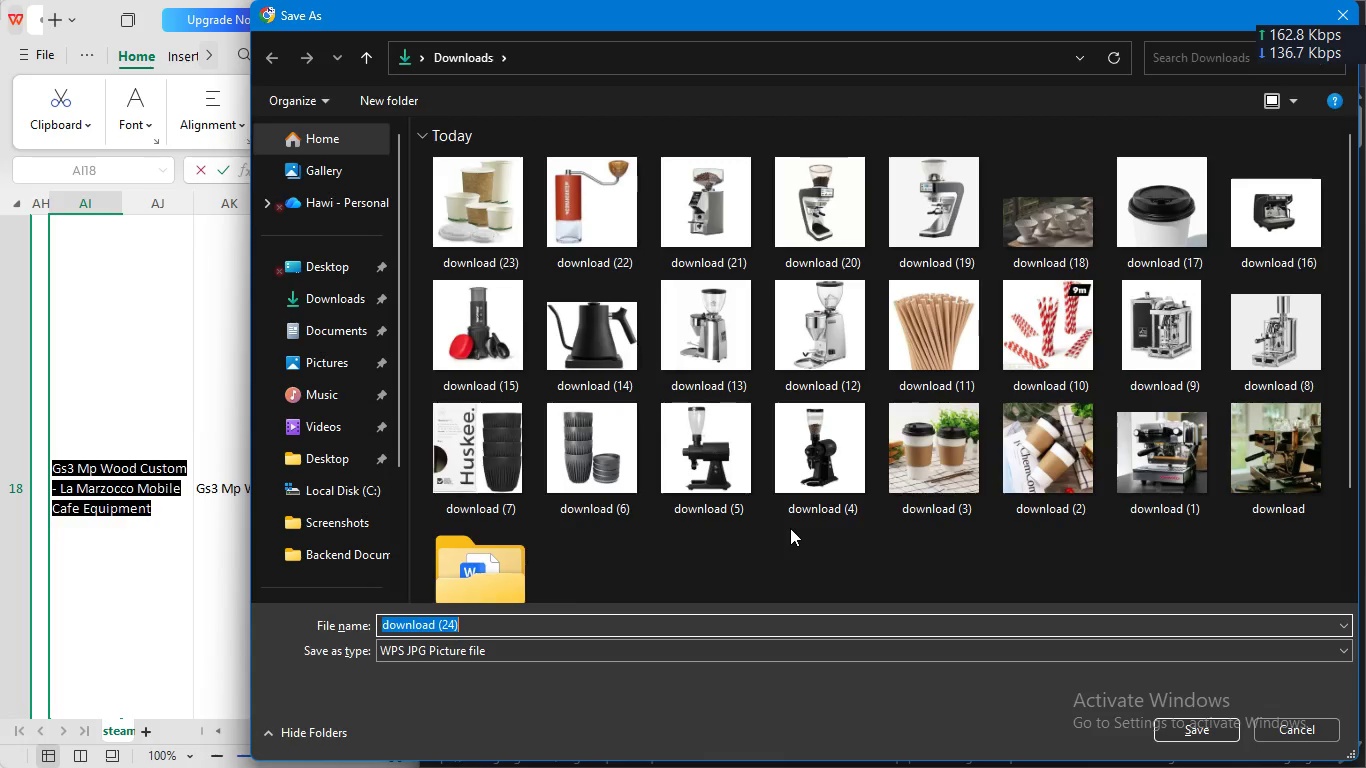 
key(Enter)
 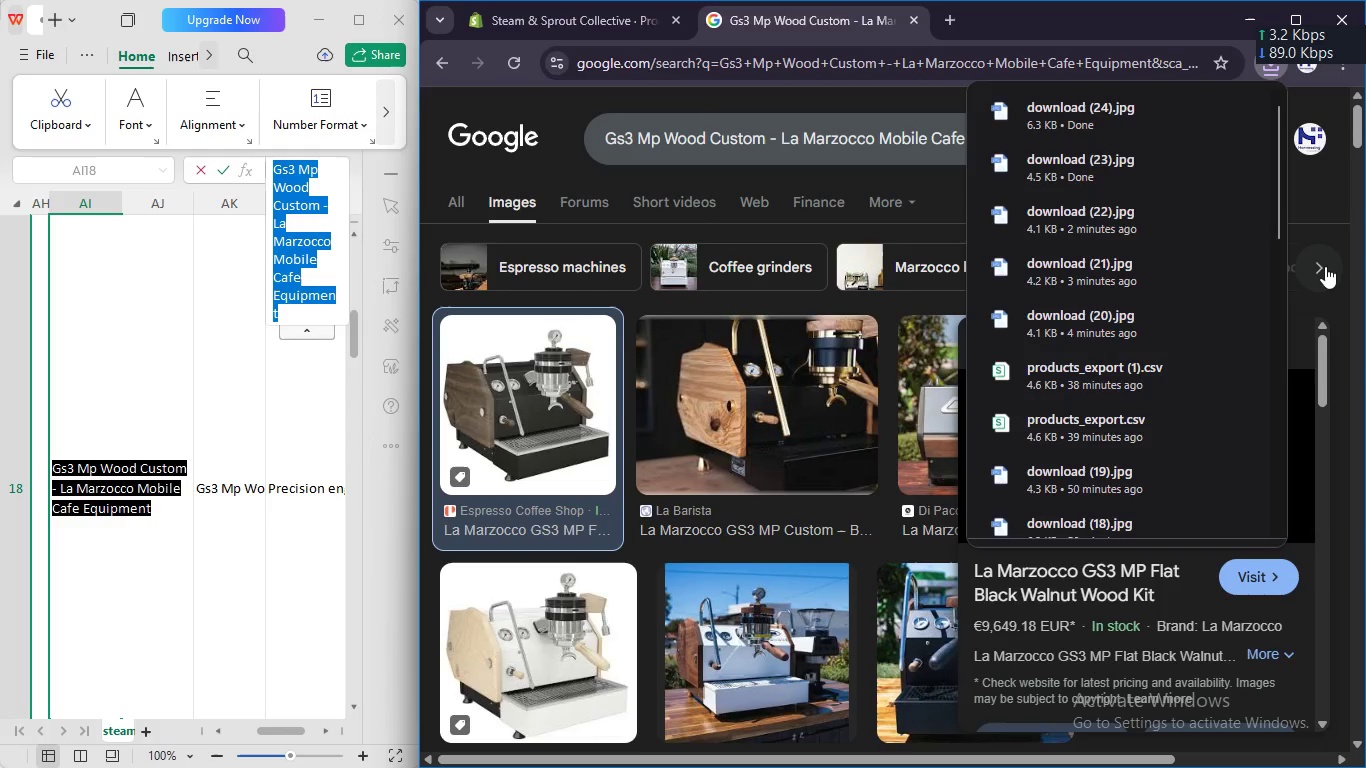 
left_click([1321, 265])
 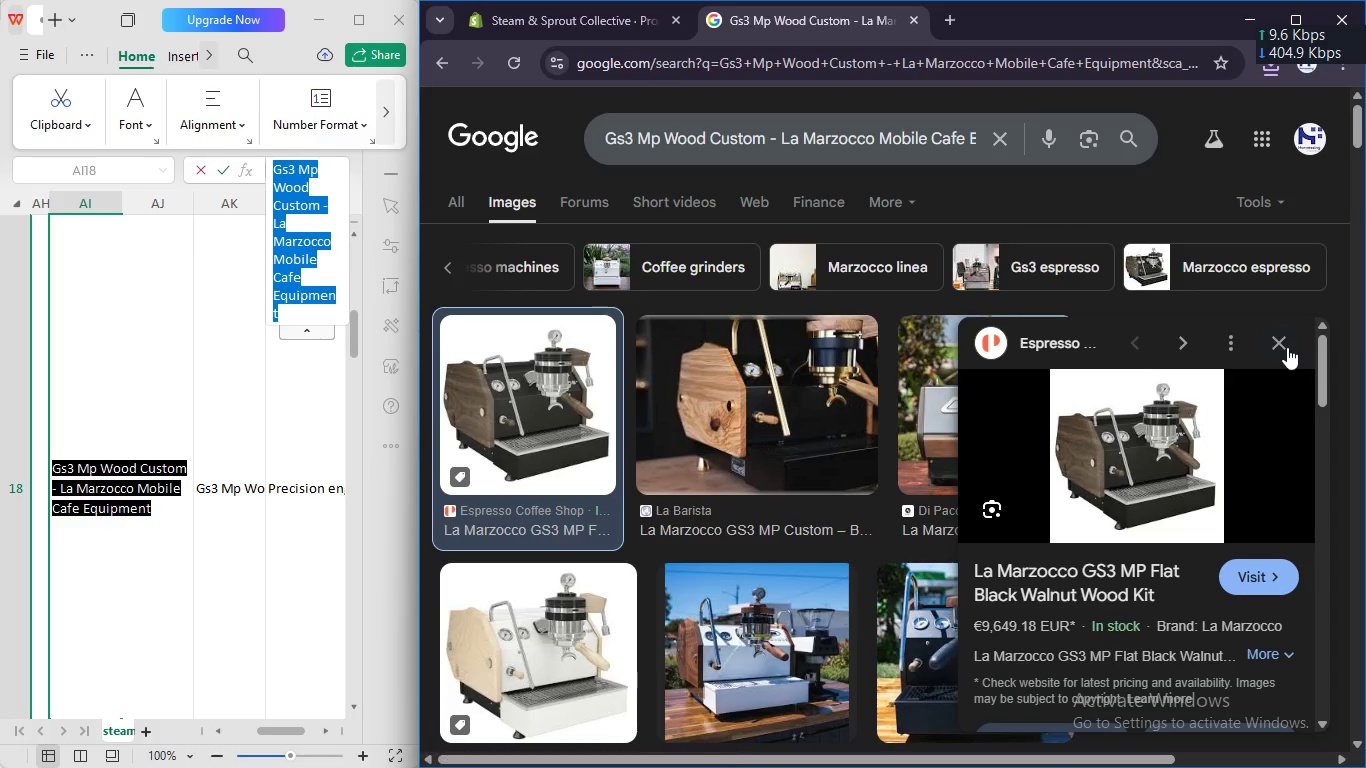 
left_click([1287, 347])
 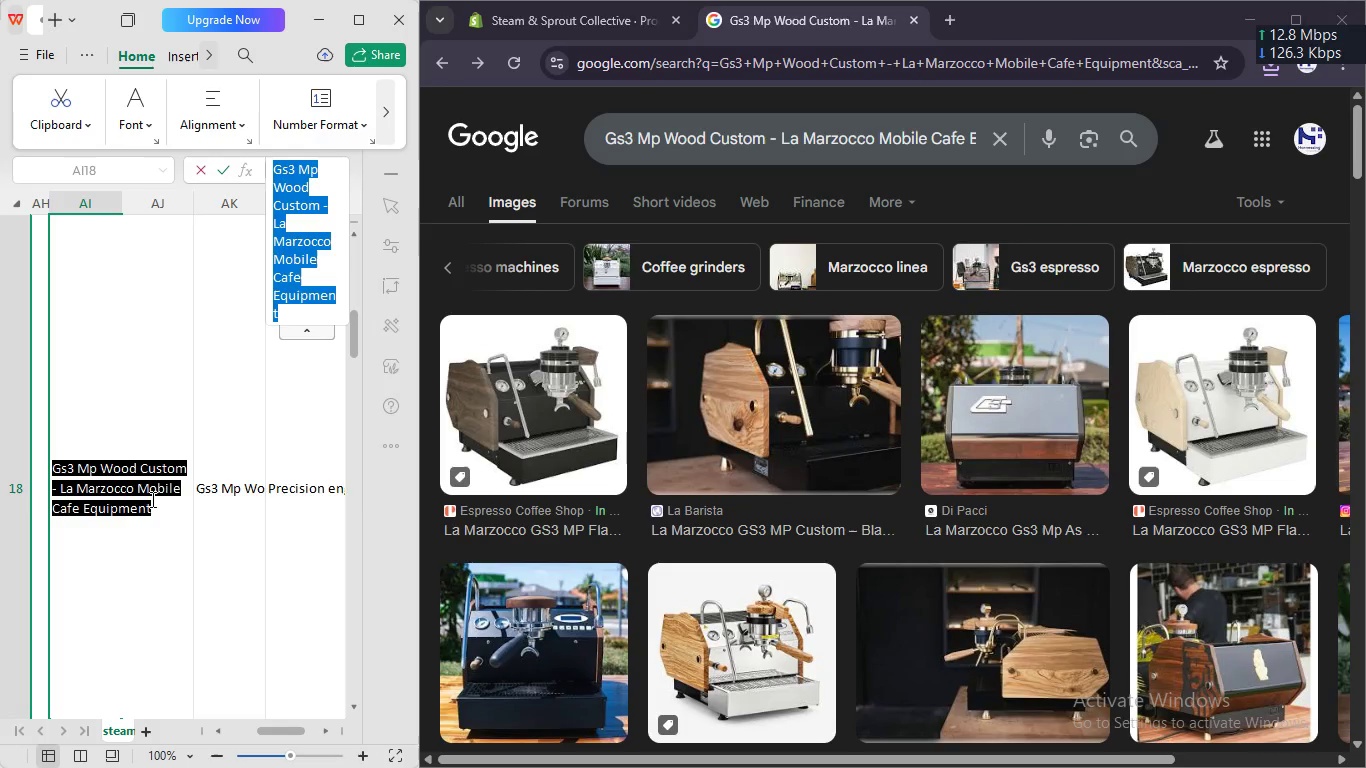 
left_click([151, 499])
 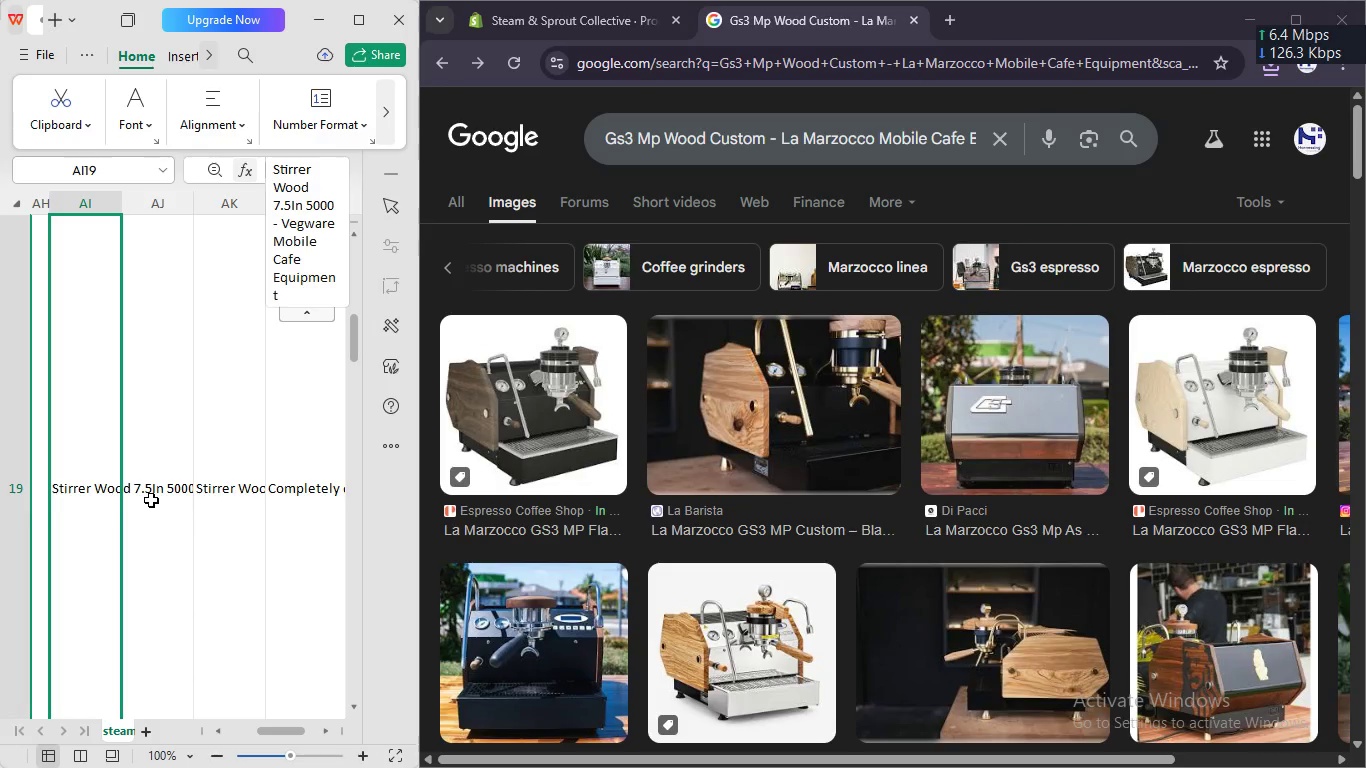 
key(Enter)
 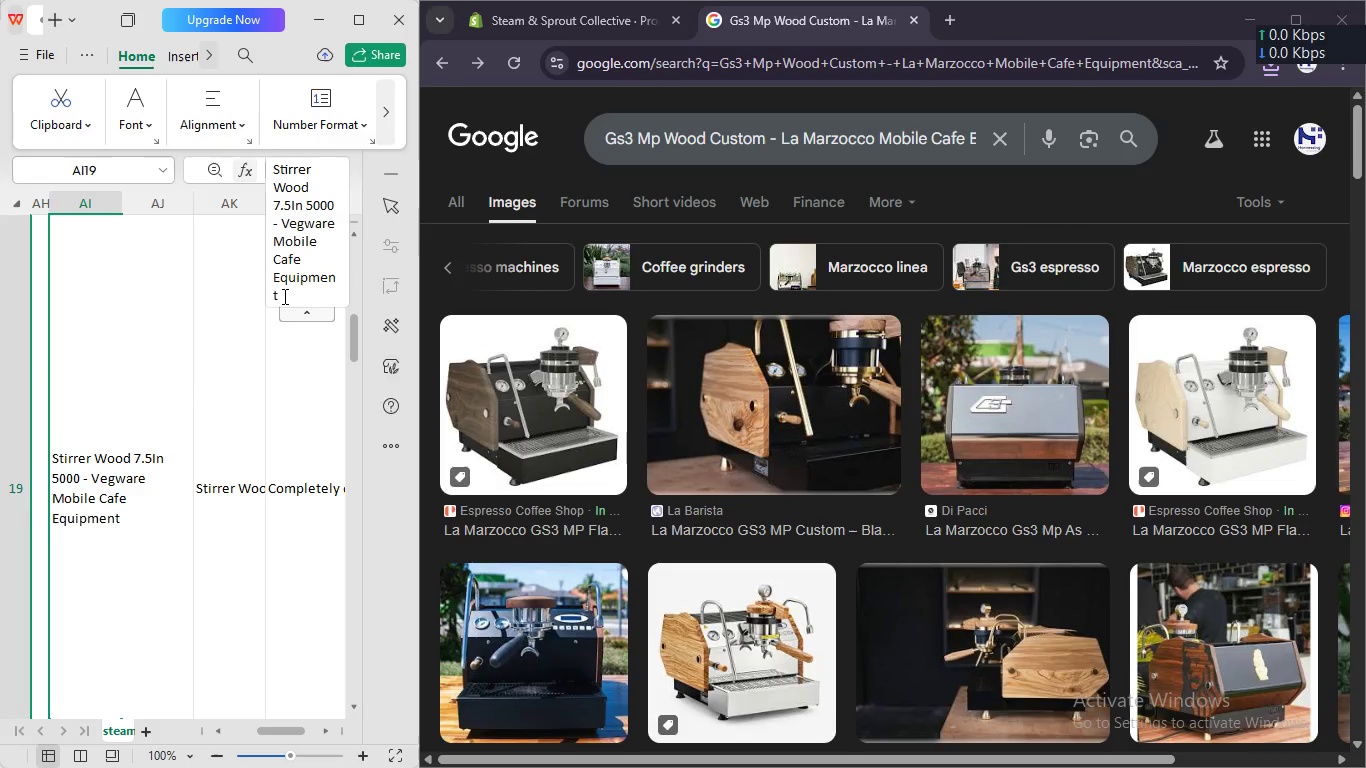 
left_click_drag(start_coordinate=[283, 296], to_coordinate=[268, 170])
 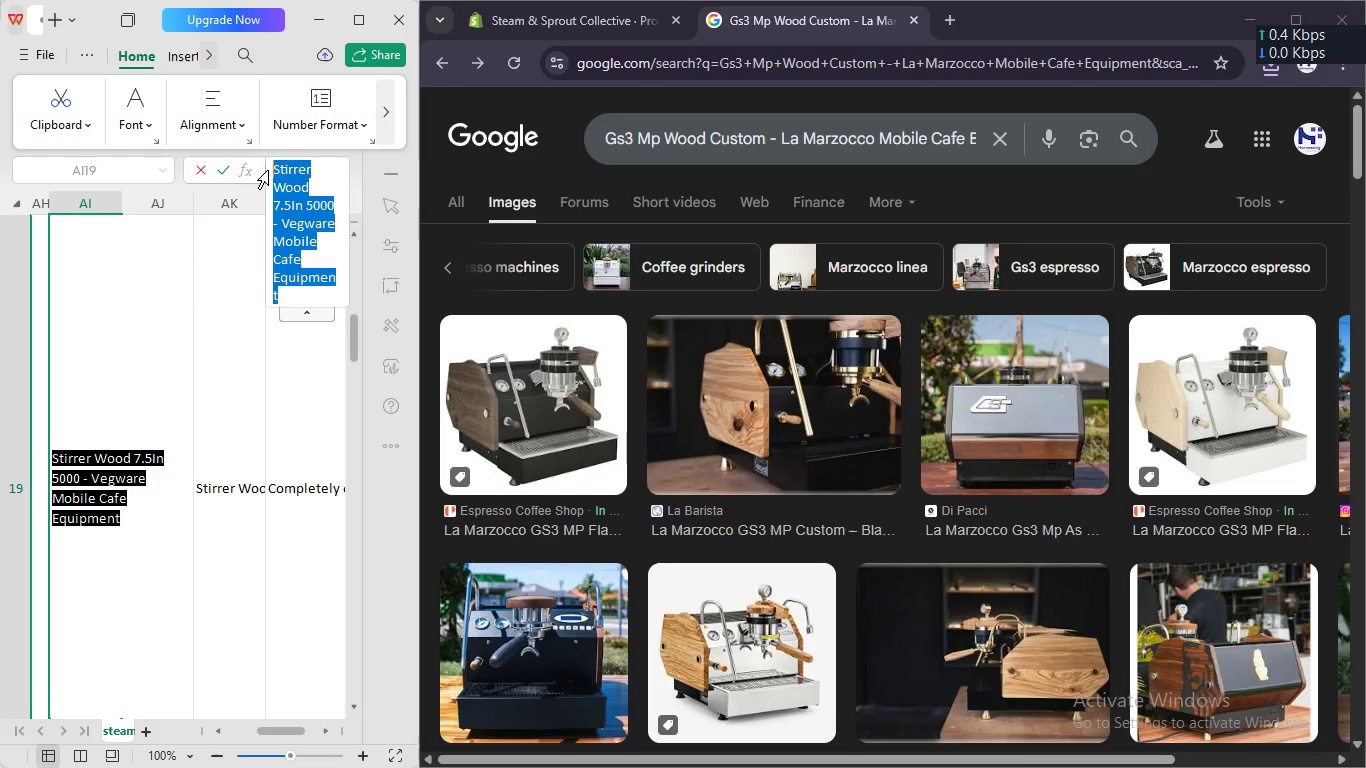 
key(Control+C)
 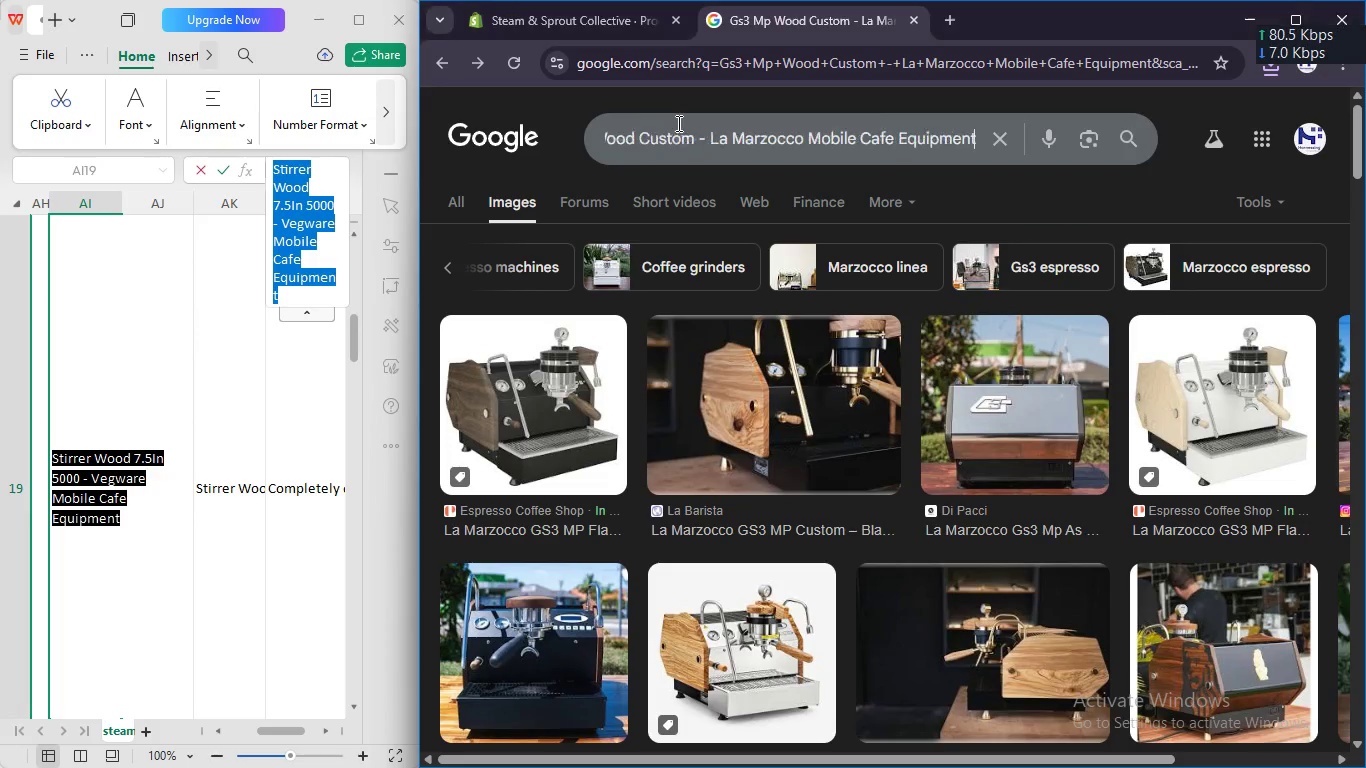 
left_click([677, 123])
 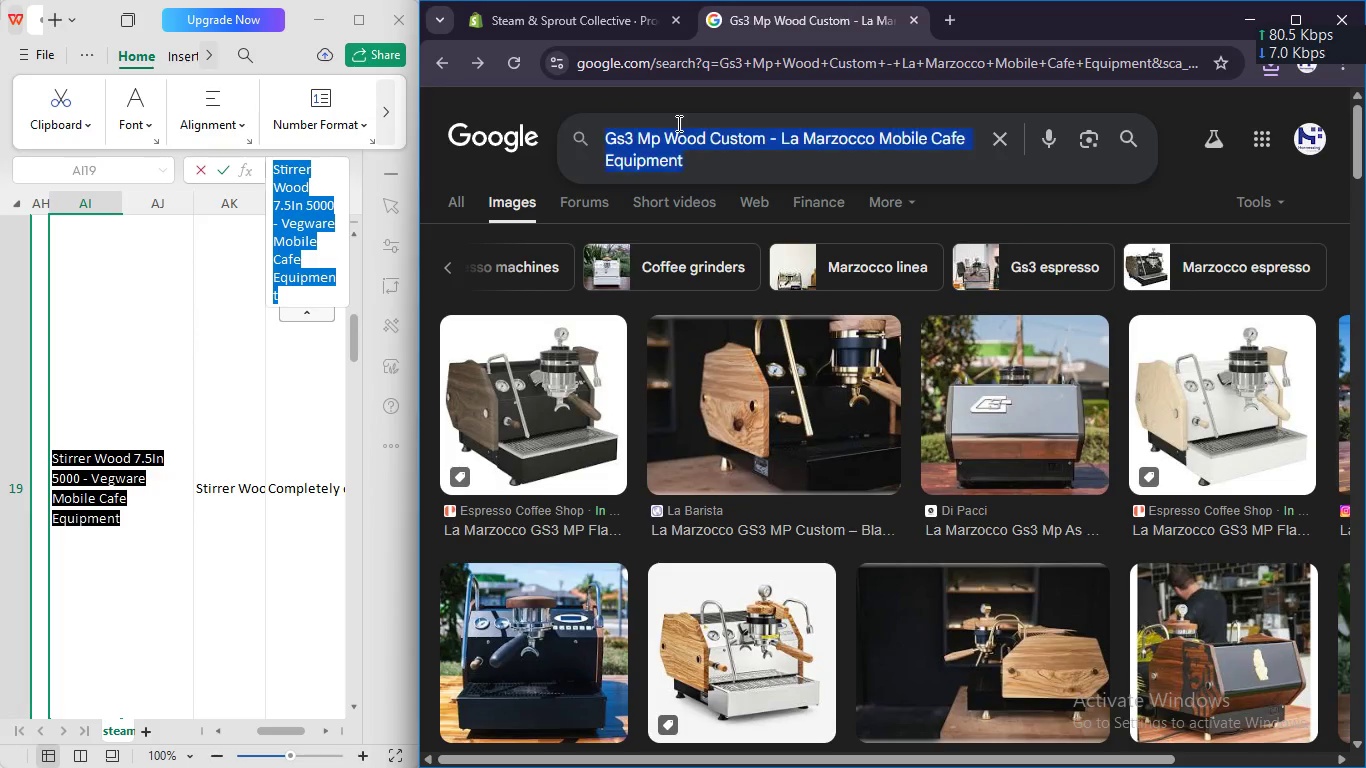 
key(Control+A)
 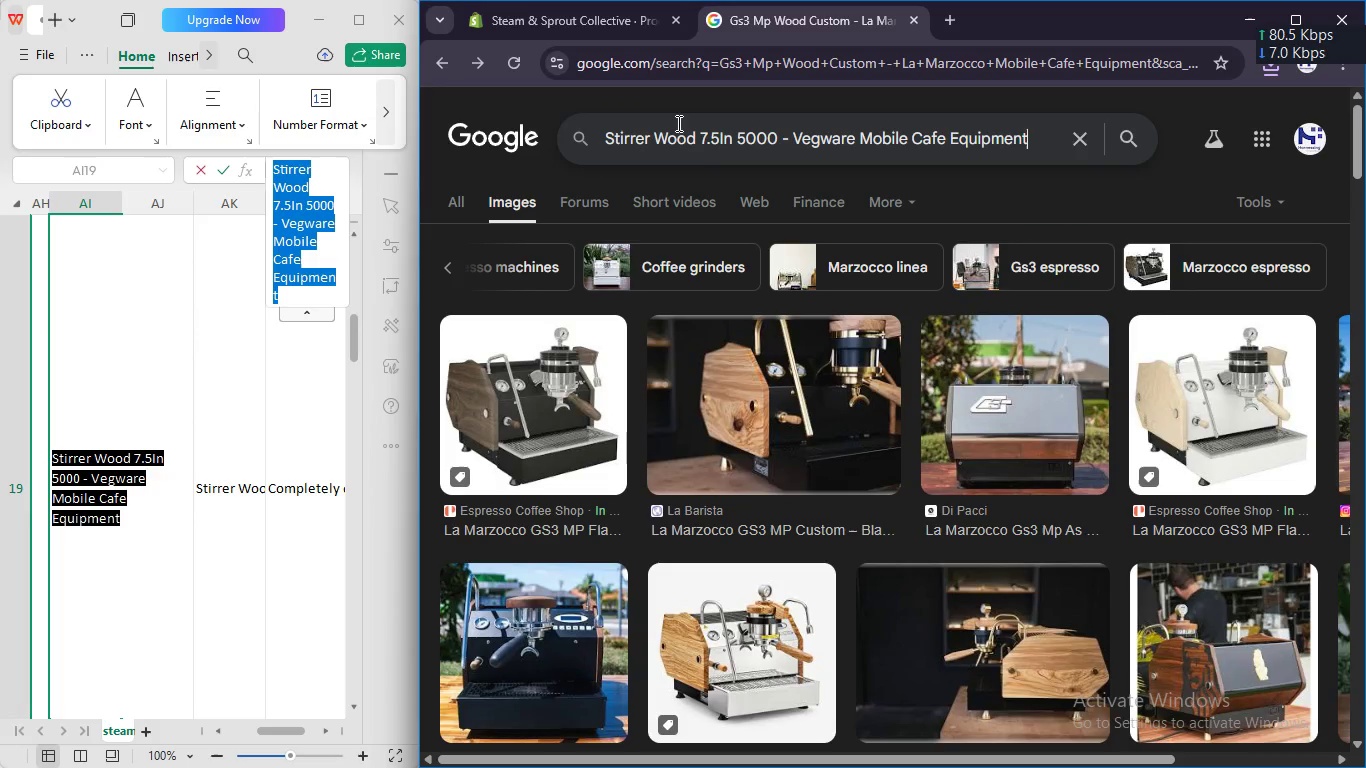 
key(Control+V)
 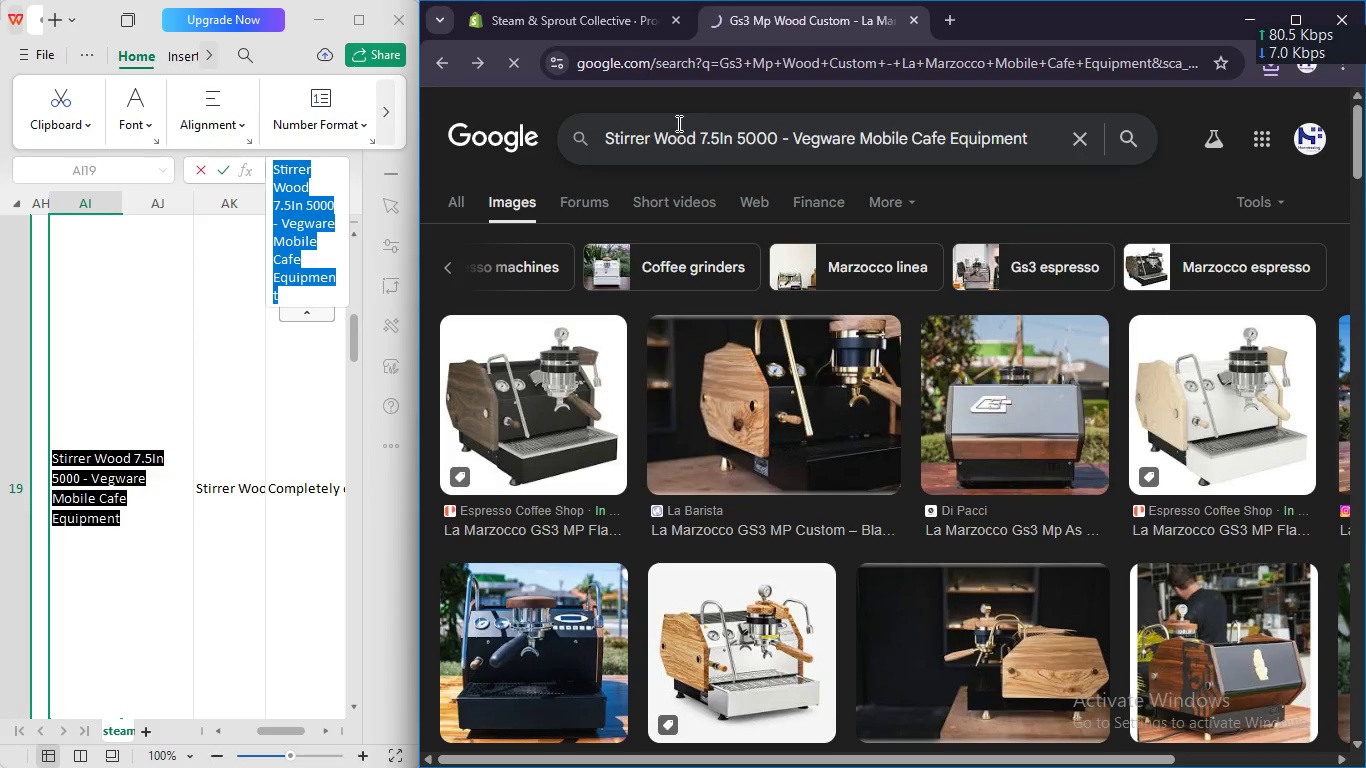 
key(Enter)
 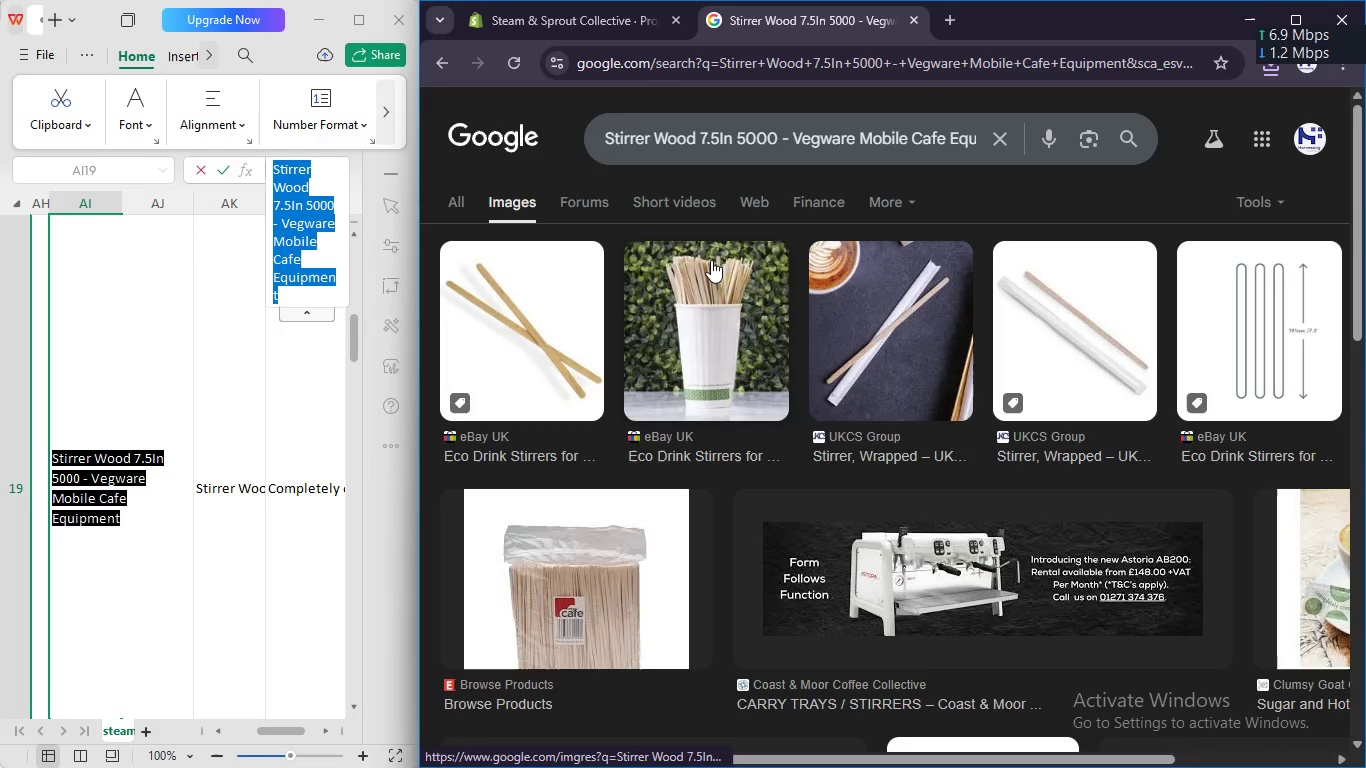 
right_click([711, 260])
 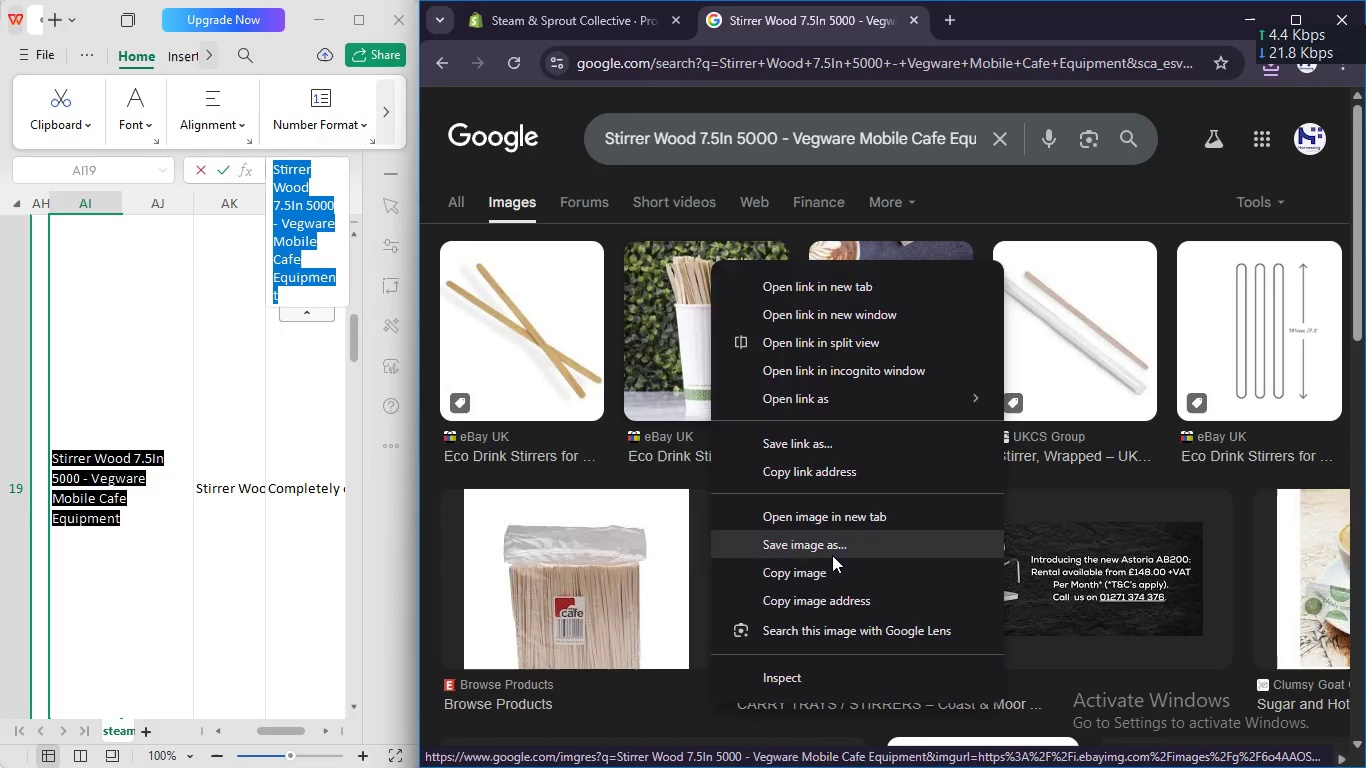 
left_click([832, 555])
 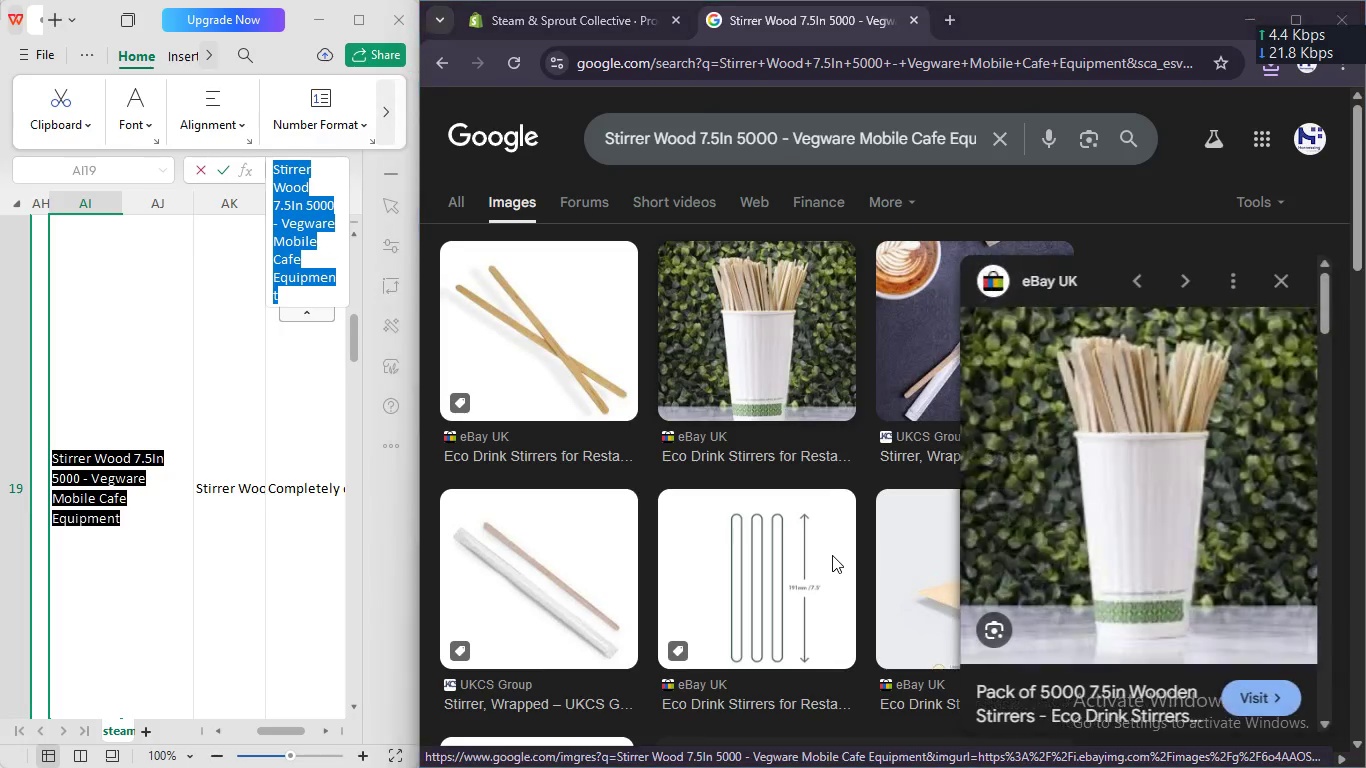 
key(Enter)
 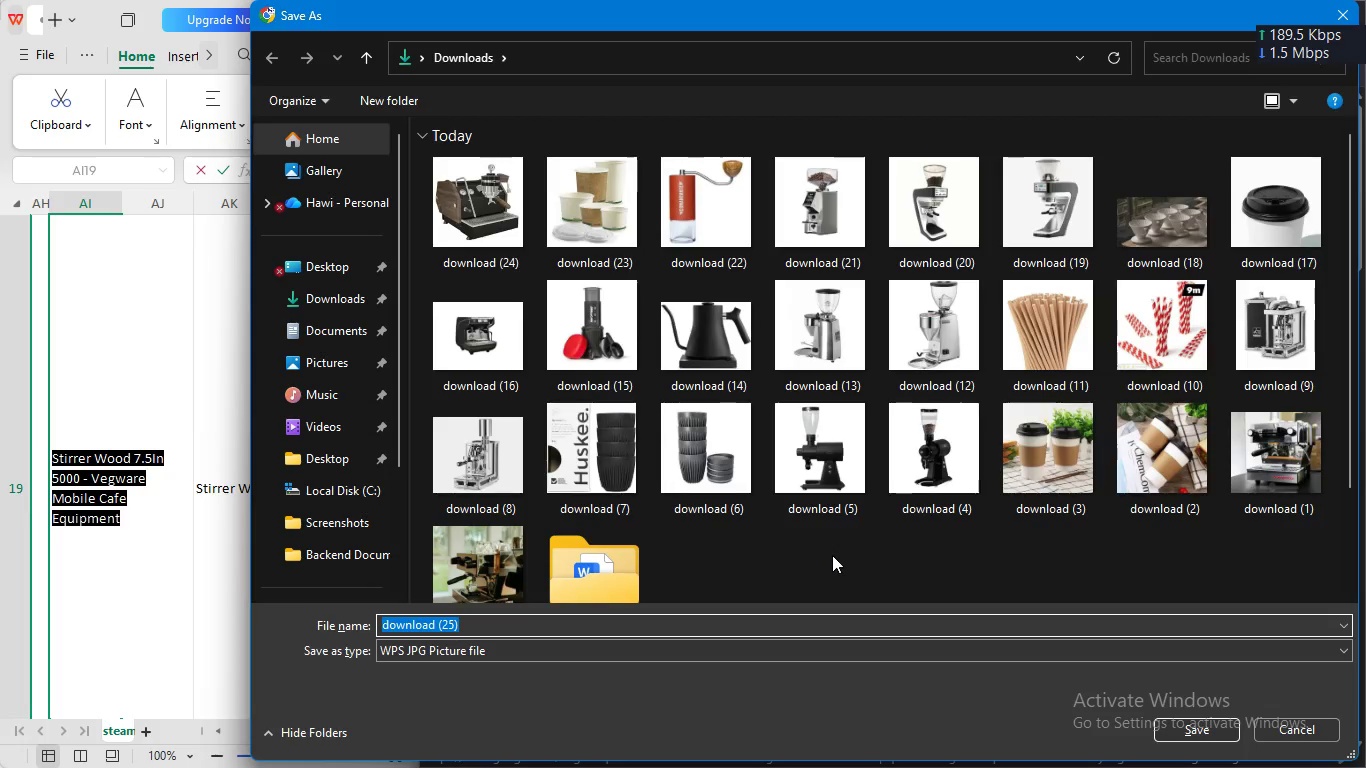 
key(Enter)
 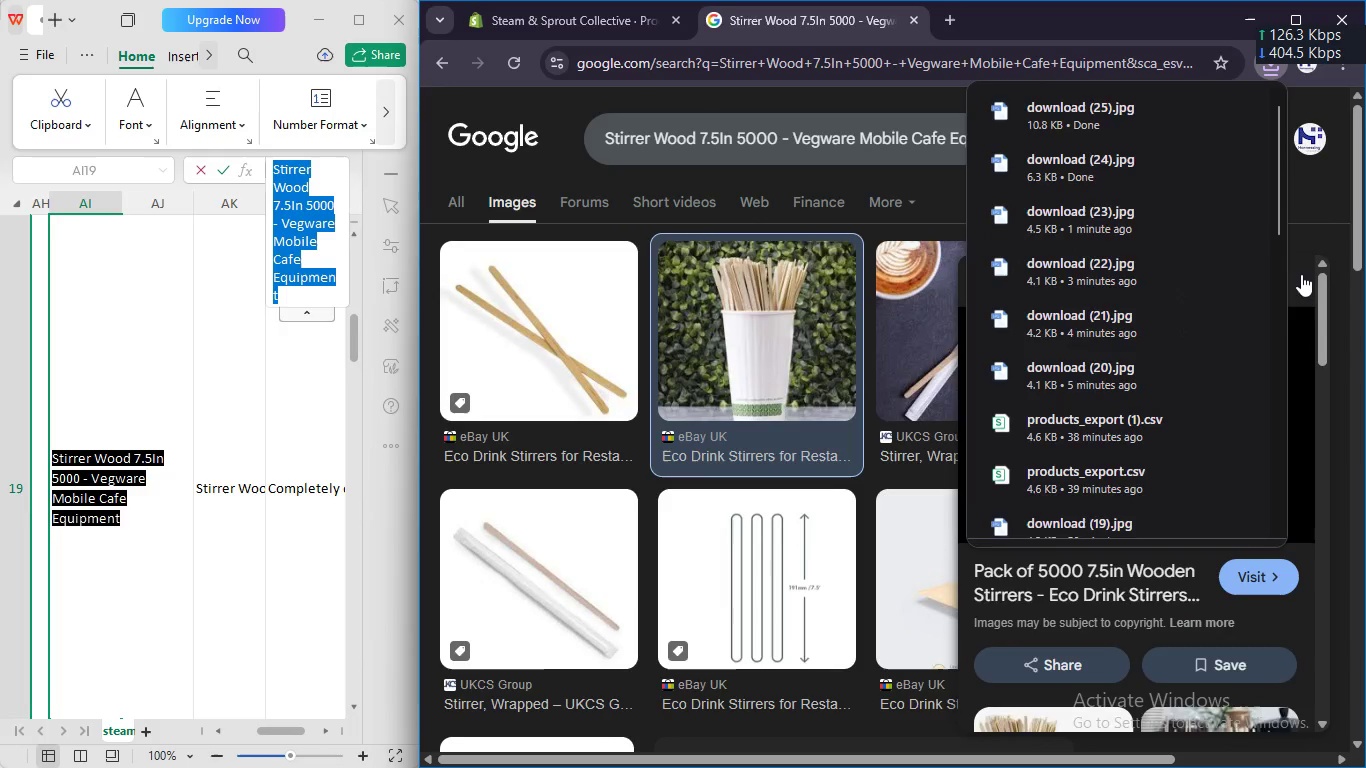 
left_click([1301, 274])
 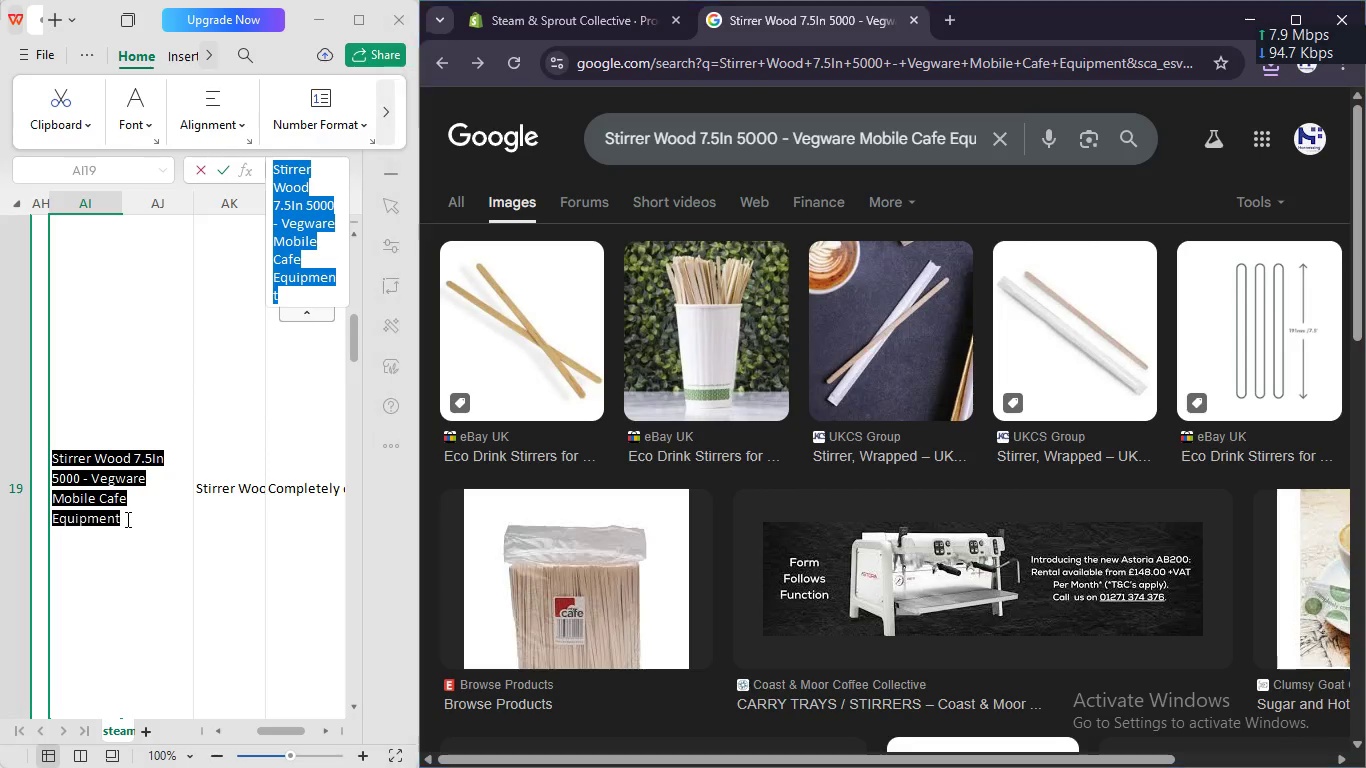 
left_click([126, 519])
 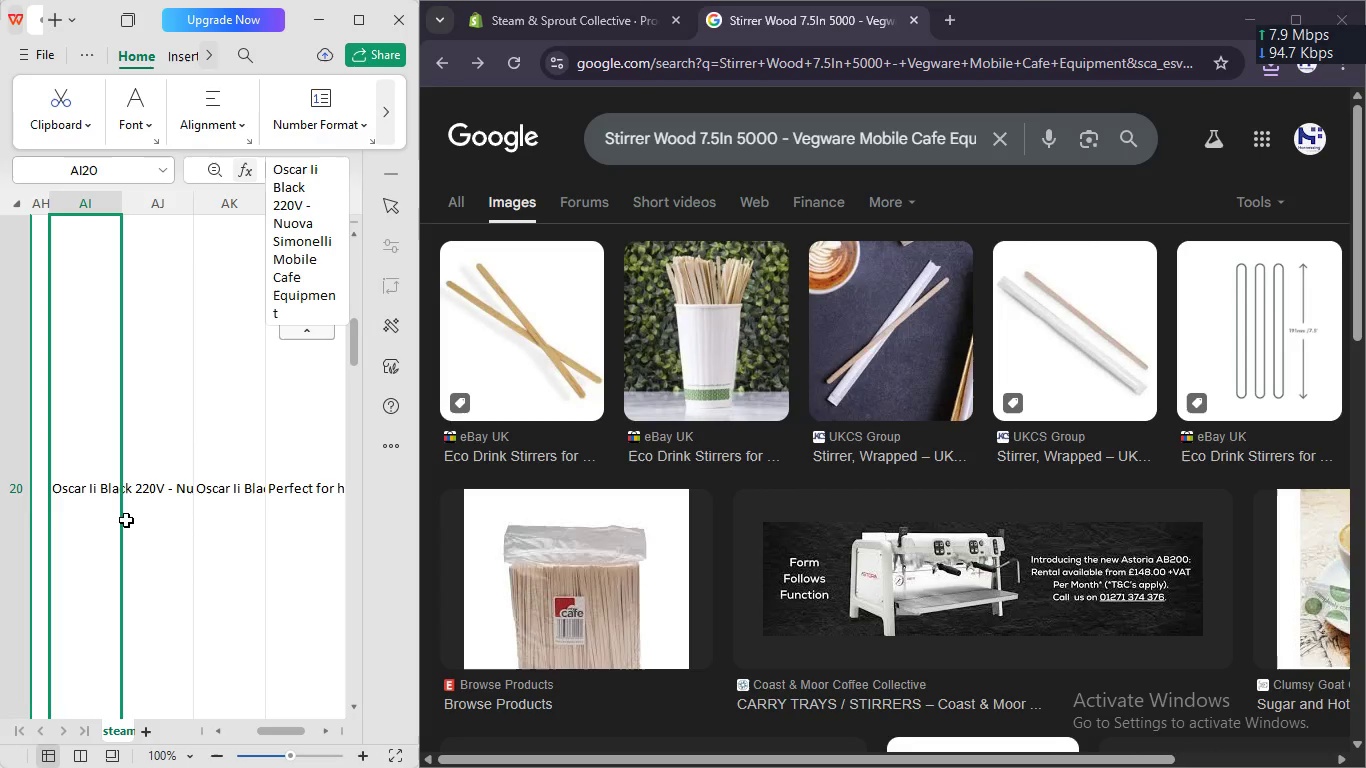 
key(Enter)
 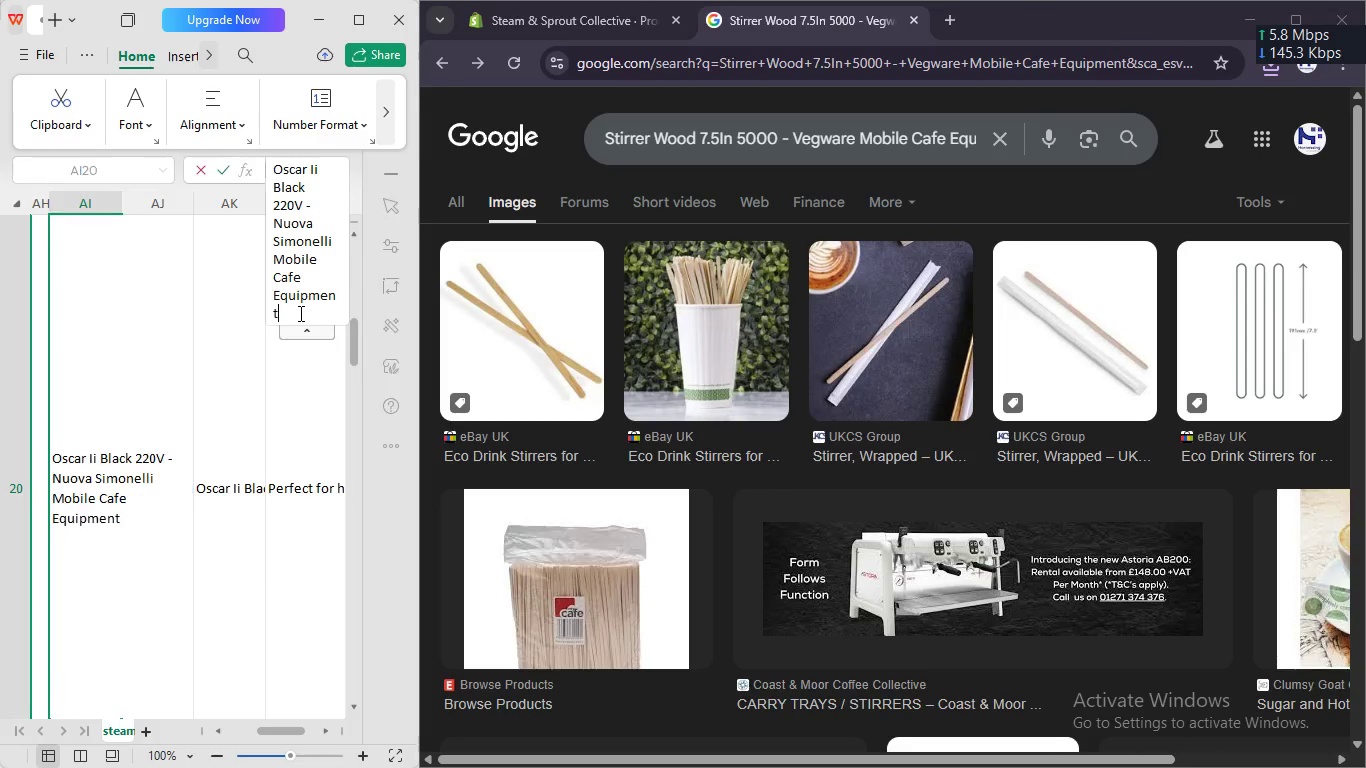 
left_click_drag(start_coordinate=[299, 313], to_coordinate=[237, 169])
 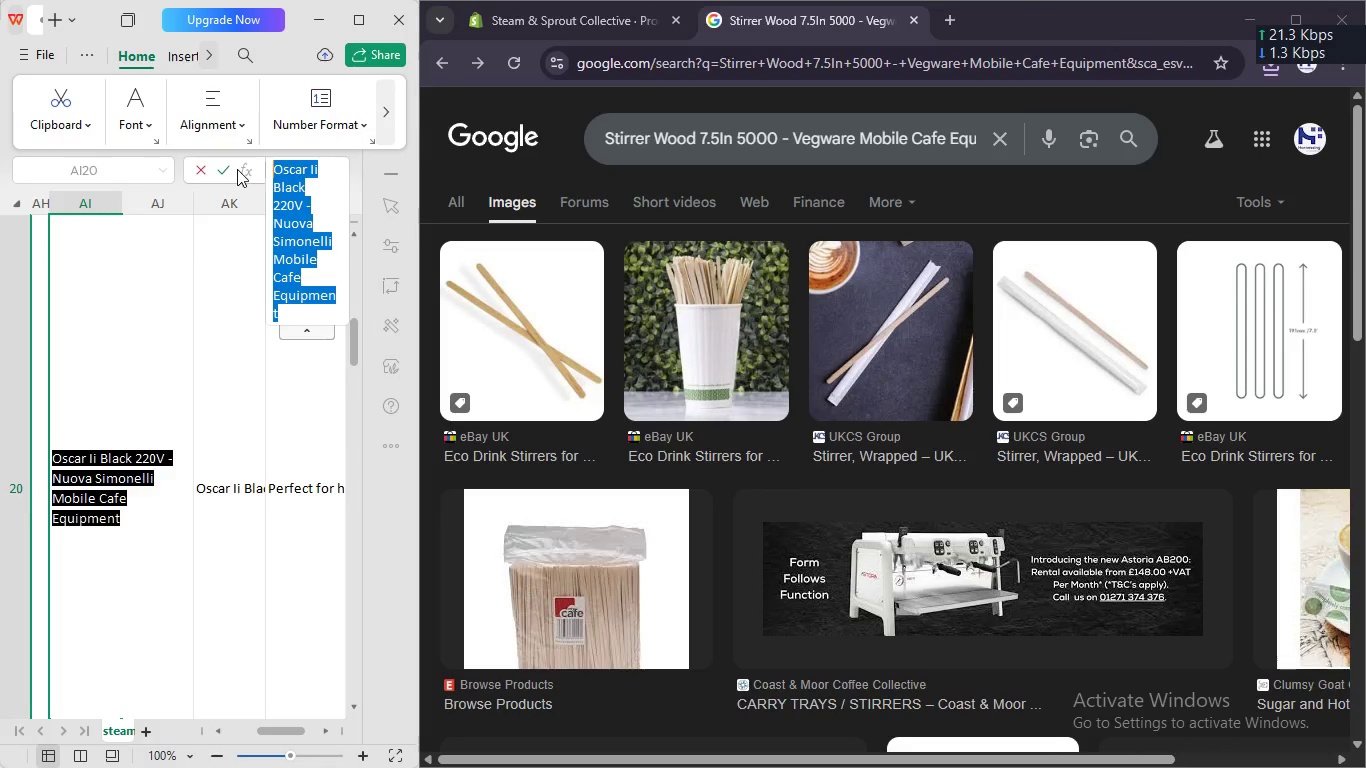 
key(Control+ControlLeft)
 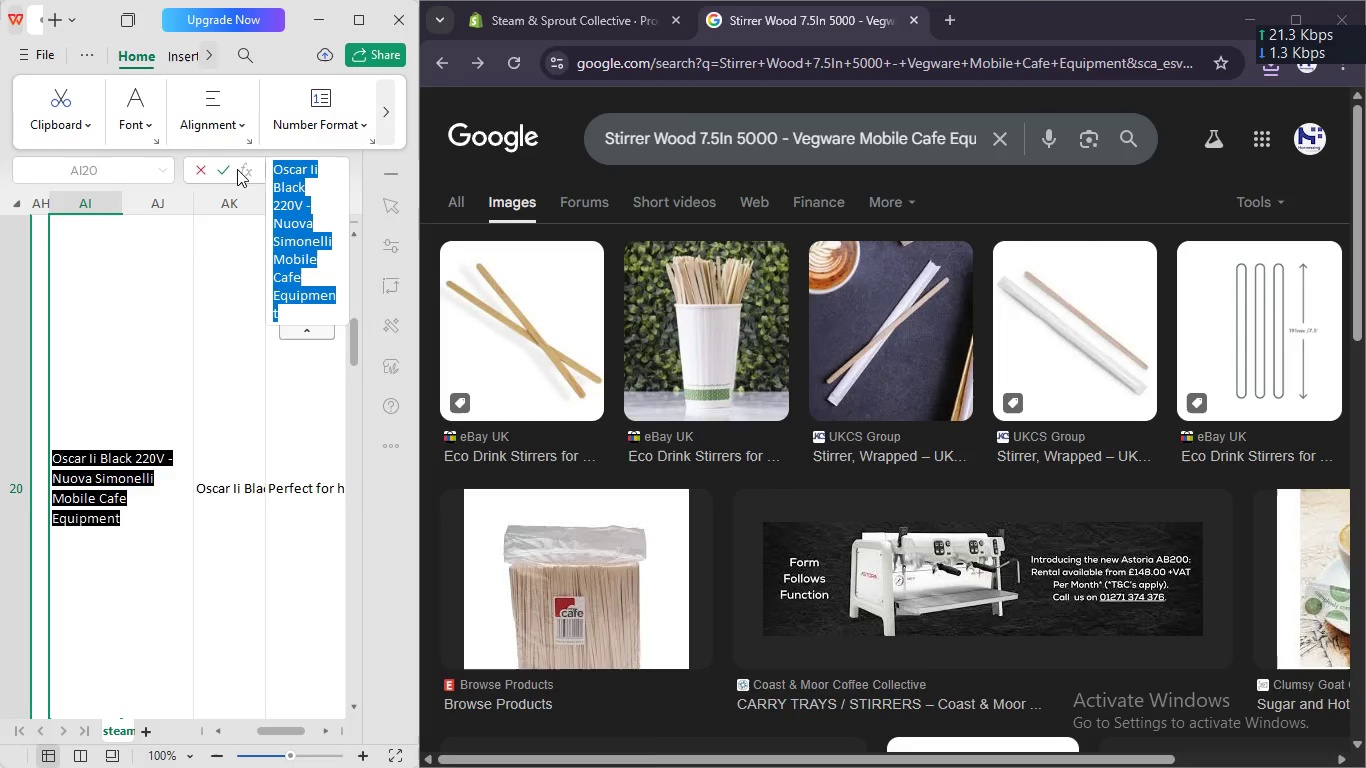 
key(Control+C)
 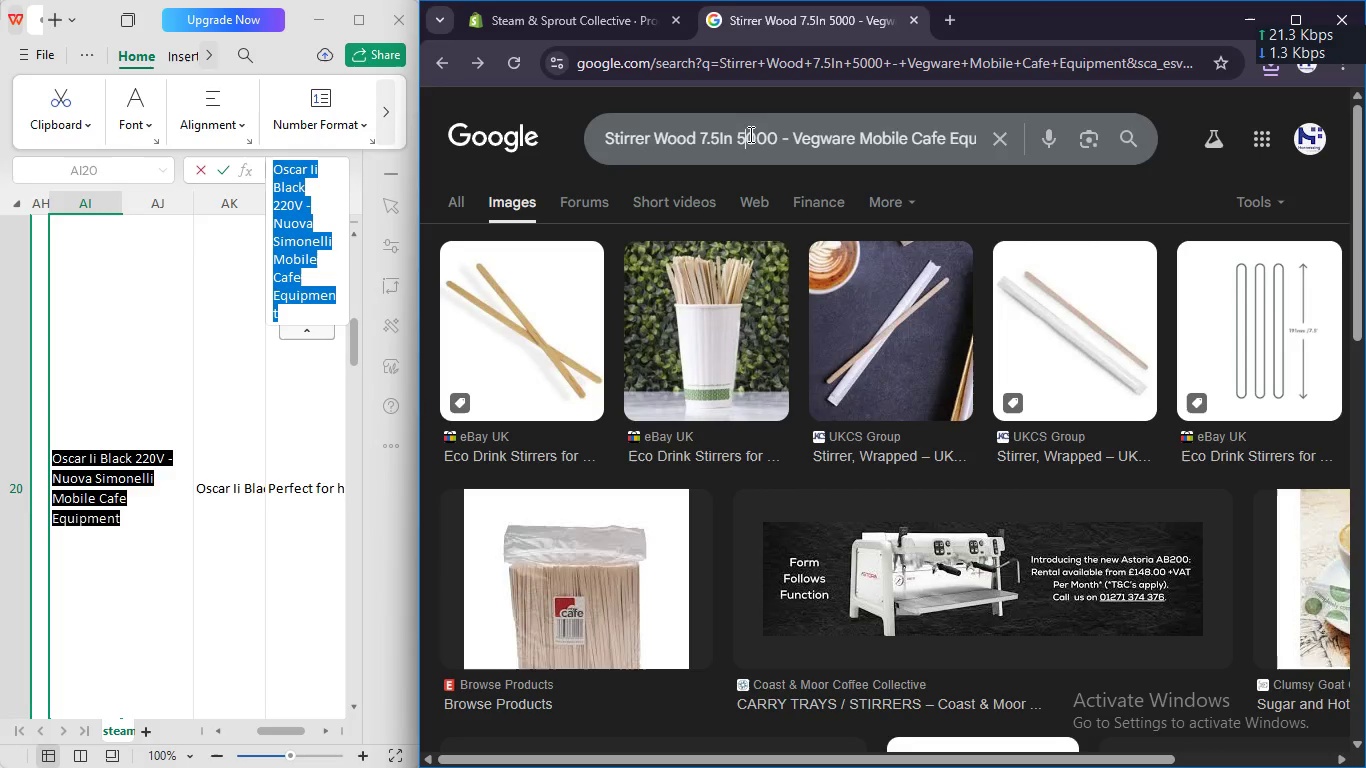 
left_click([749, 134])
 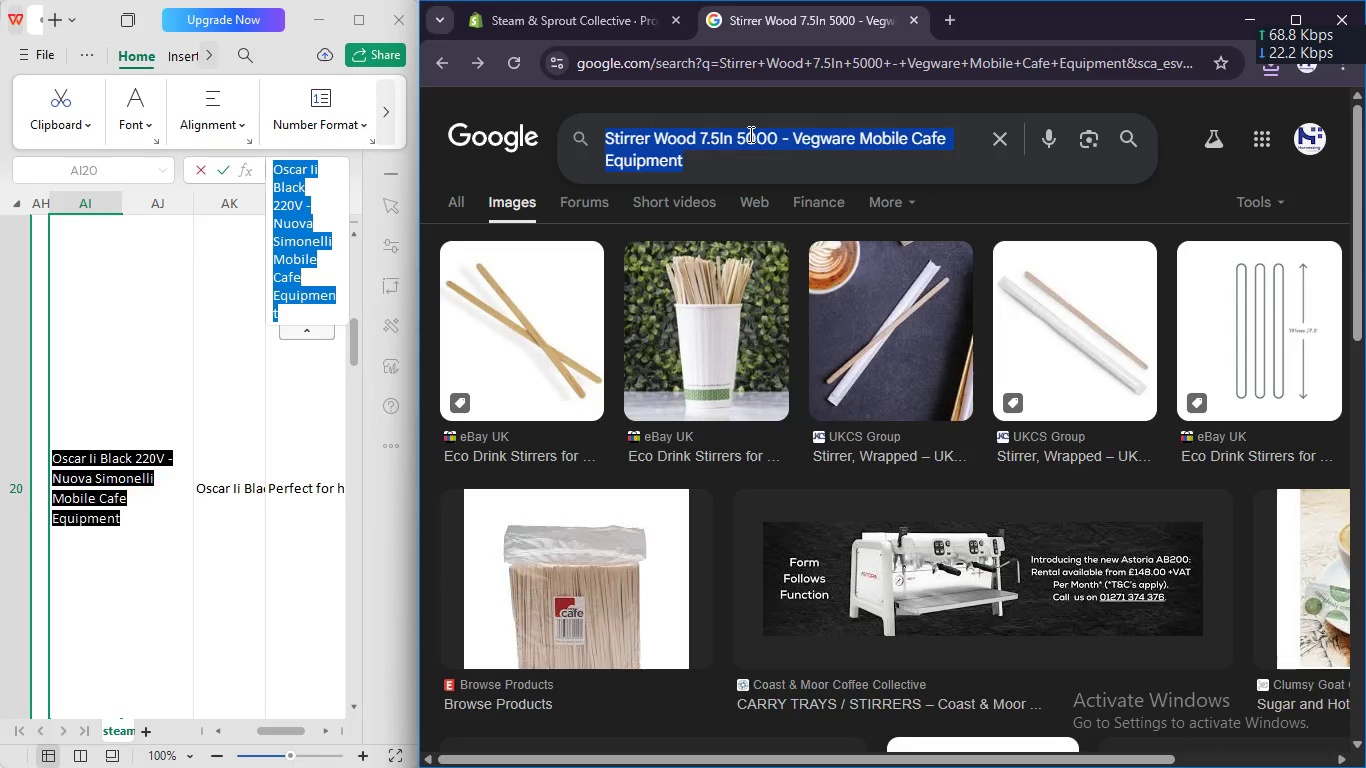 
key(Control+A)
 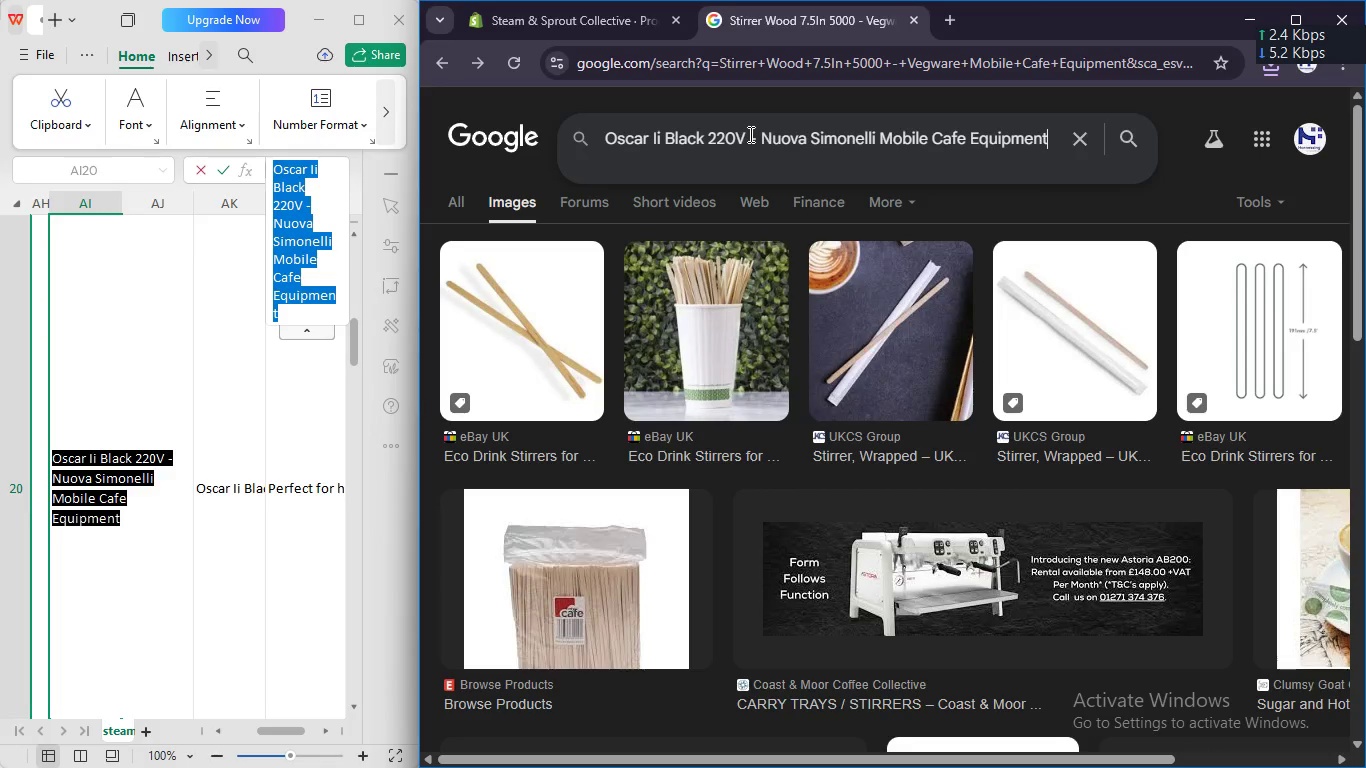 
key(Control+V)
 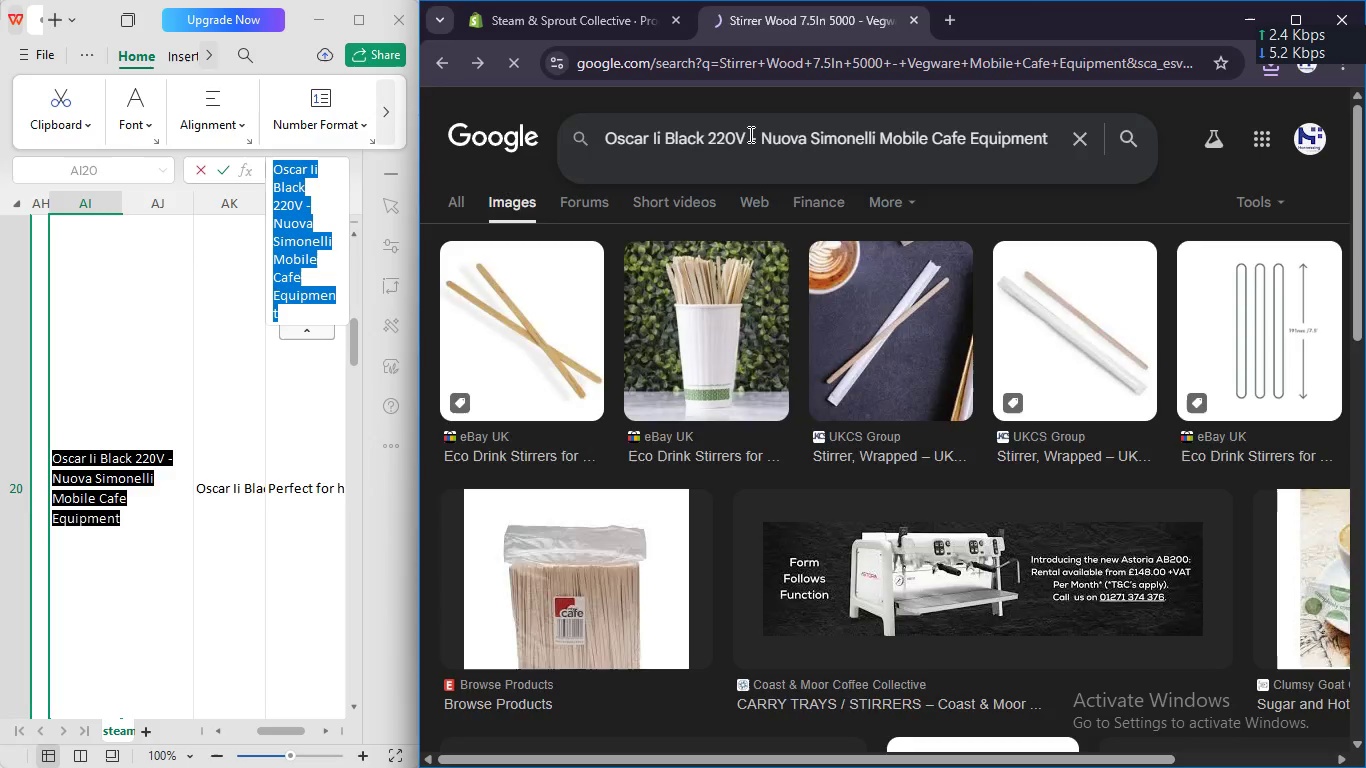 
key(Enter)
 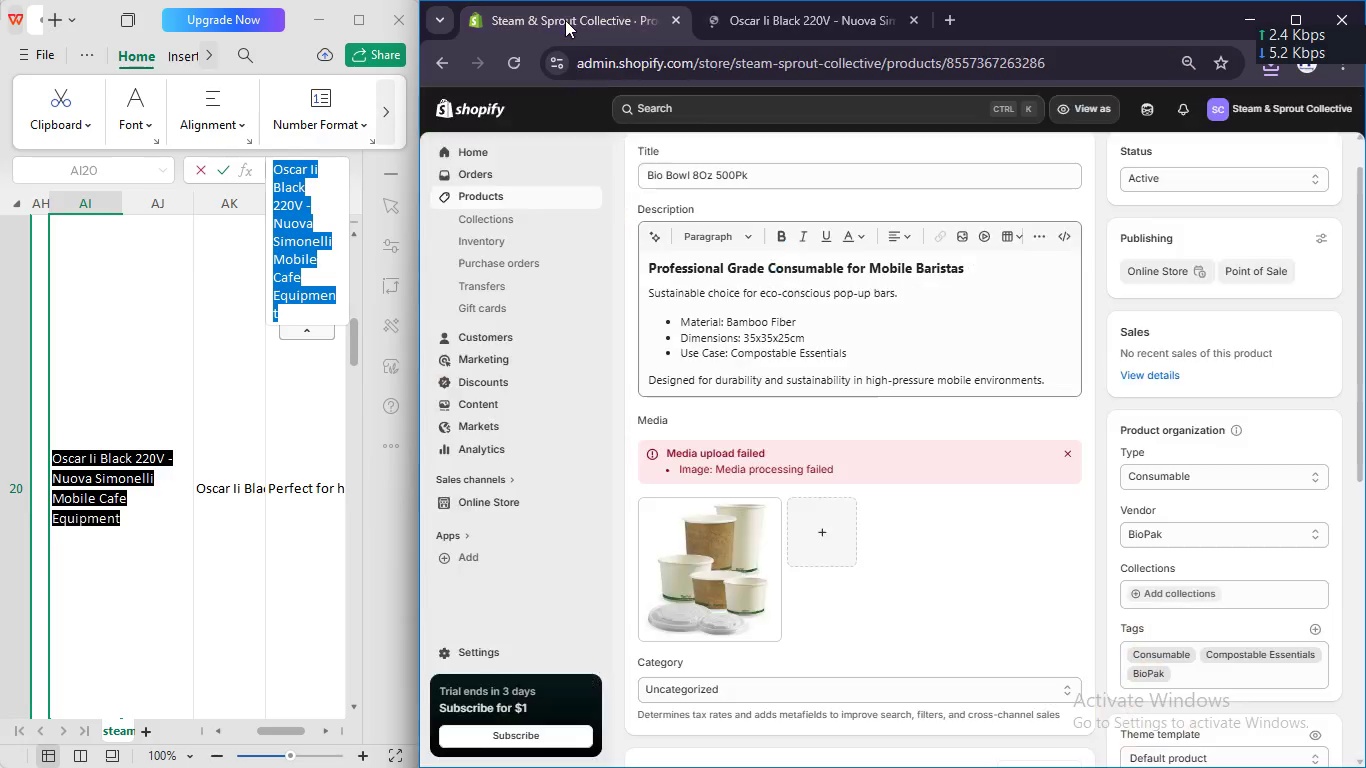 
left_click([565, 20])
 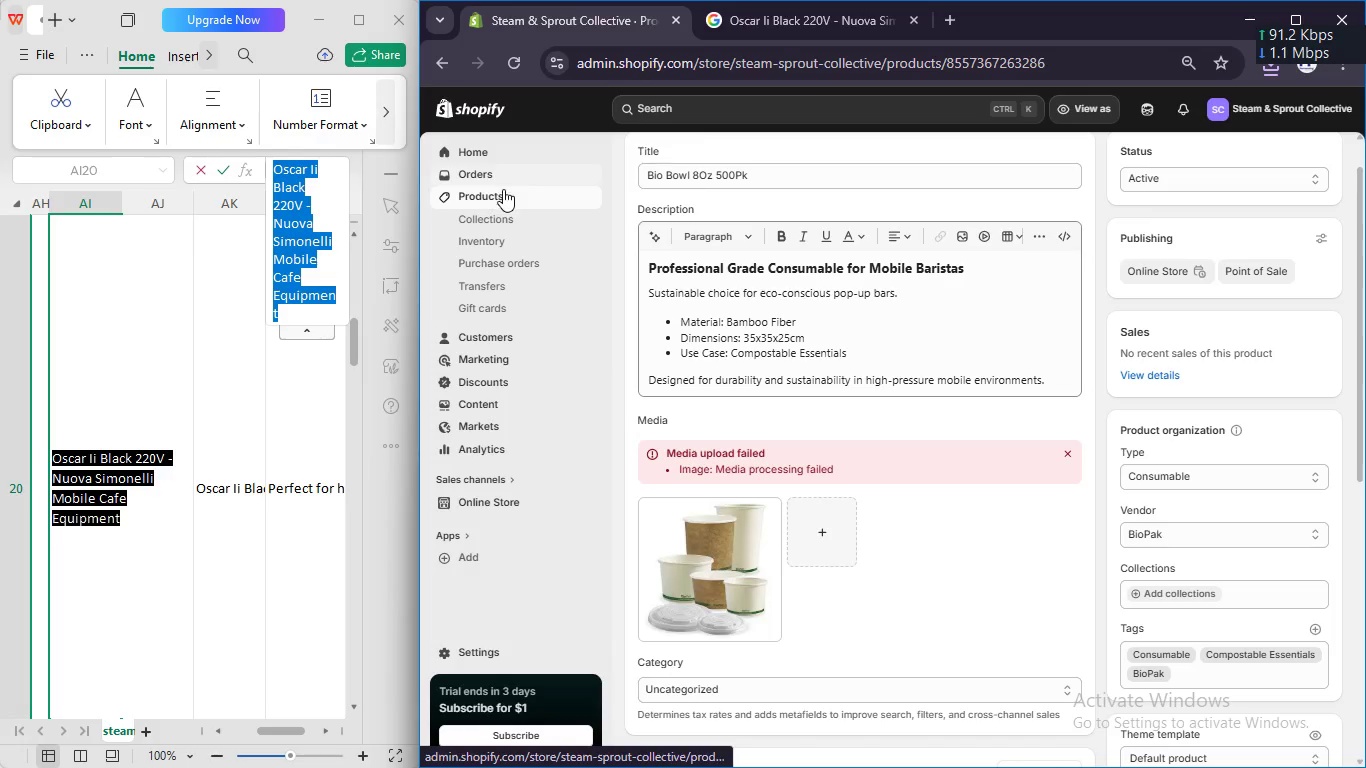 
left_click([503, 189])
 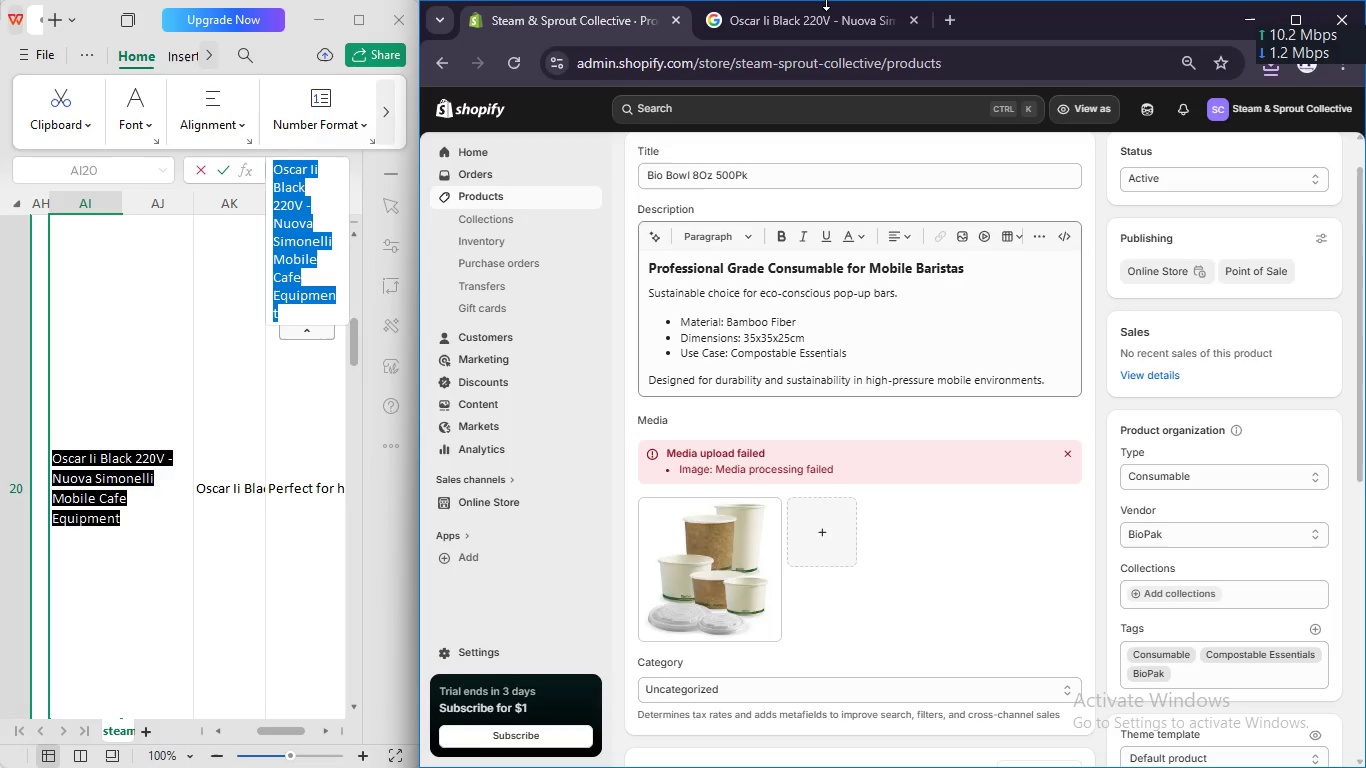 
left_click([826, 0])
 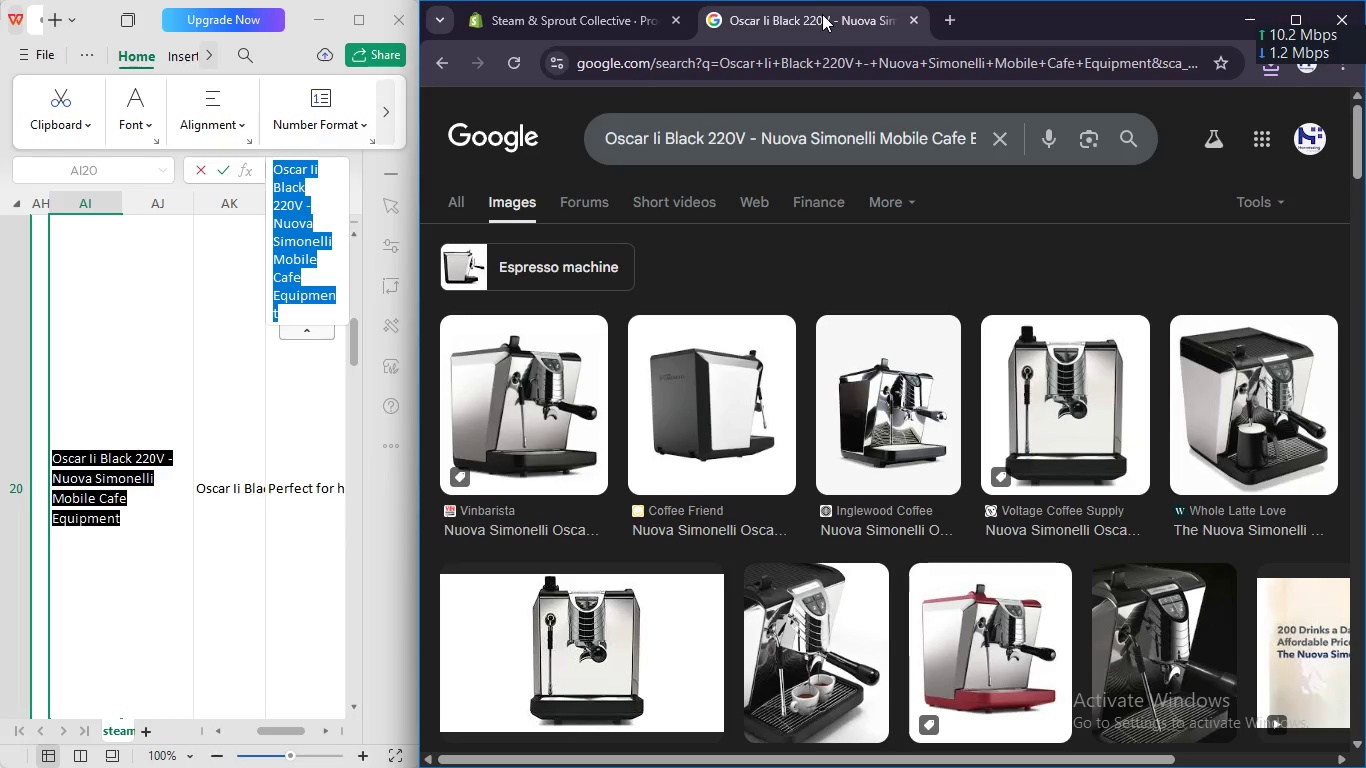 
left_click([822, 14])
 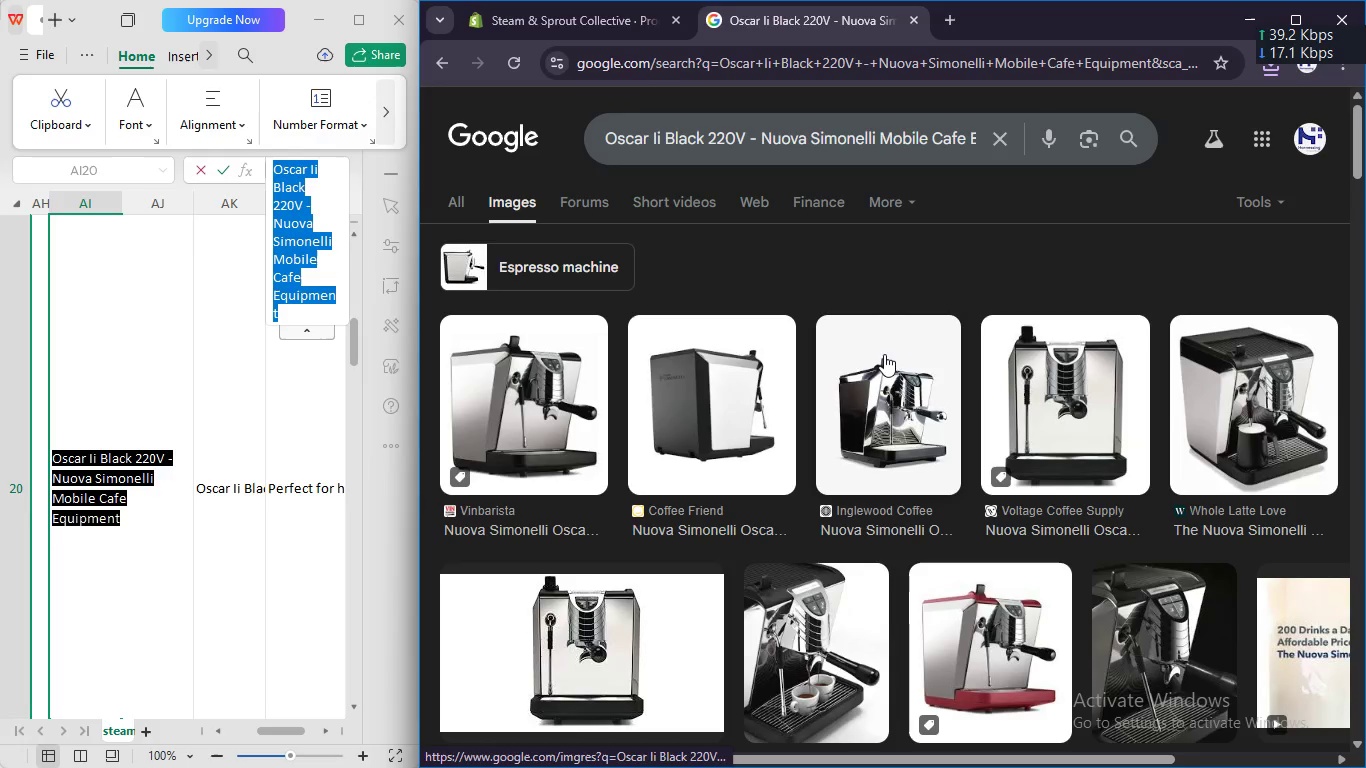 
right_click([884, 354])
 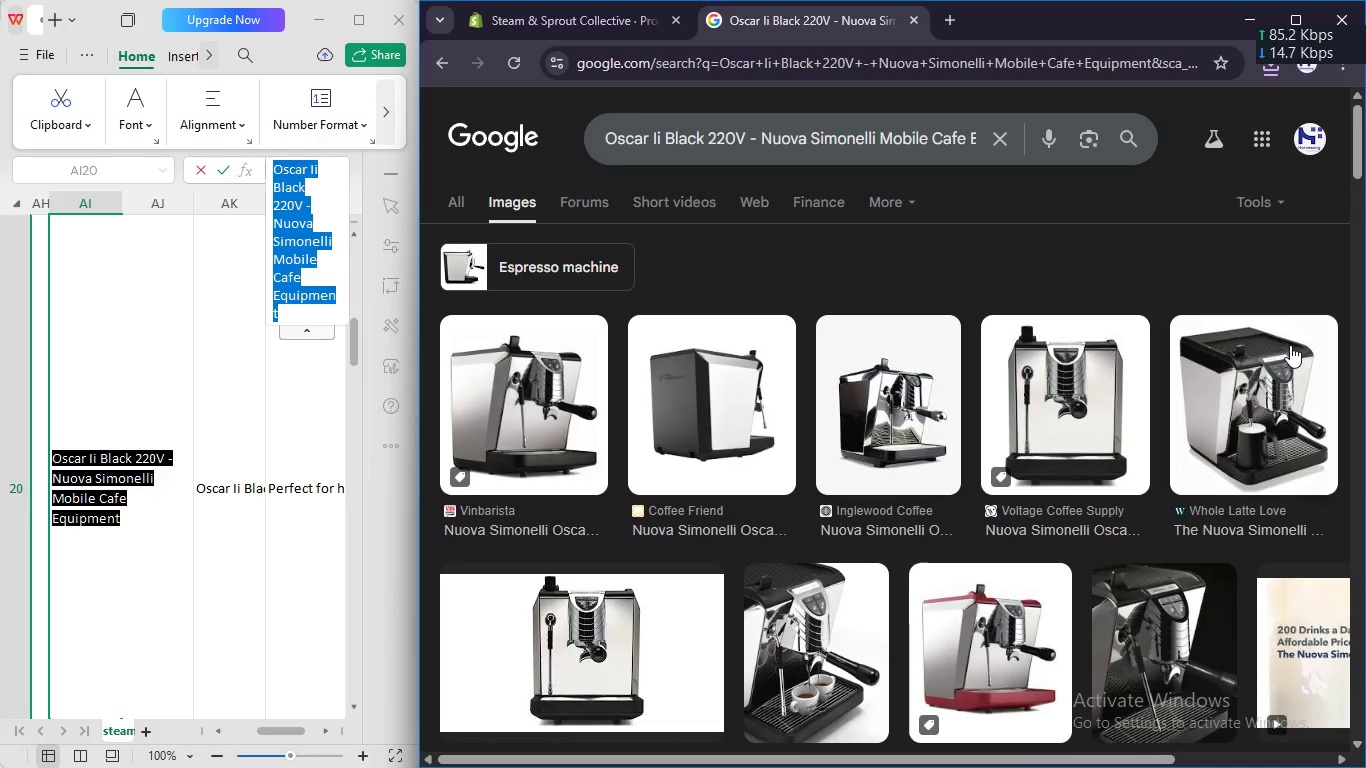 
left_click([1290, 345])
 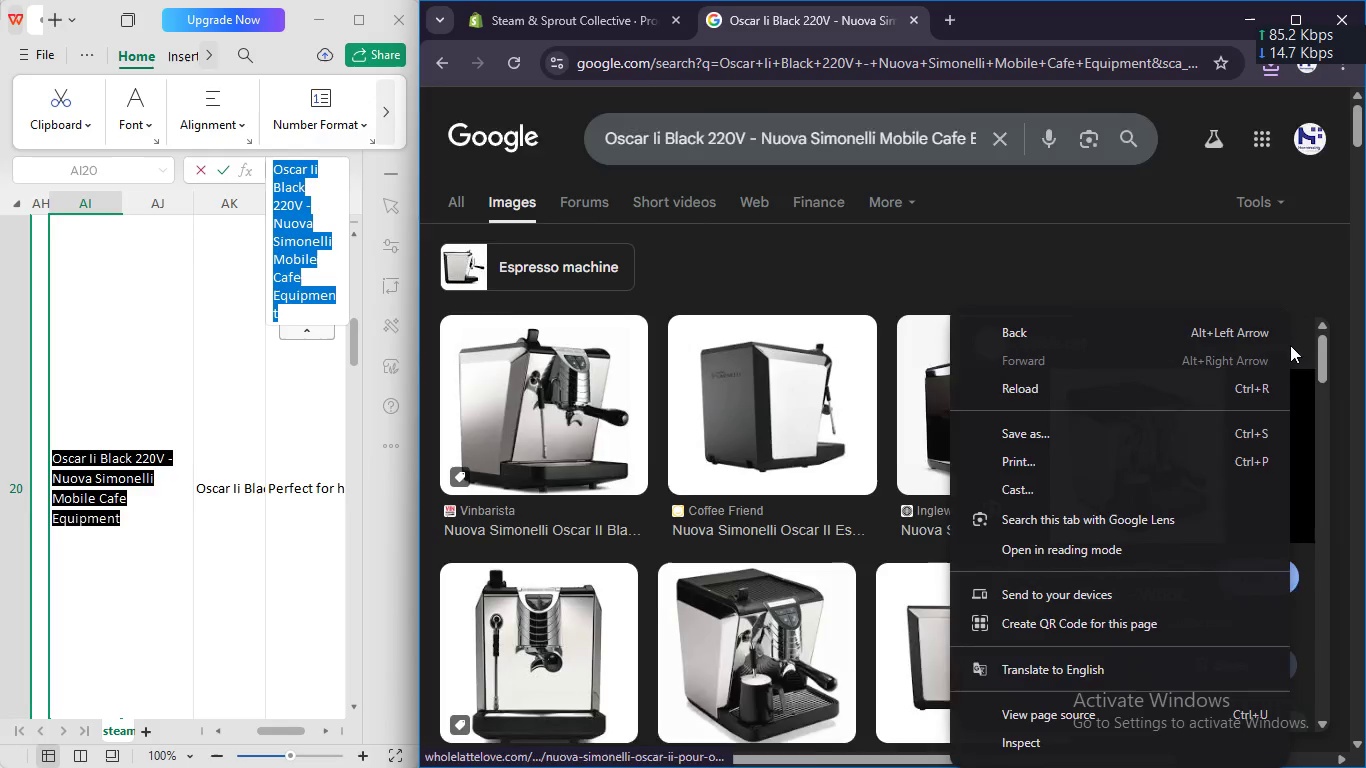 
right_click([1290, 345])
 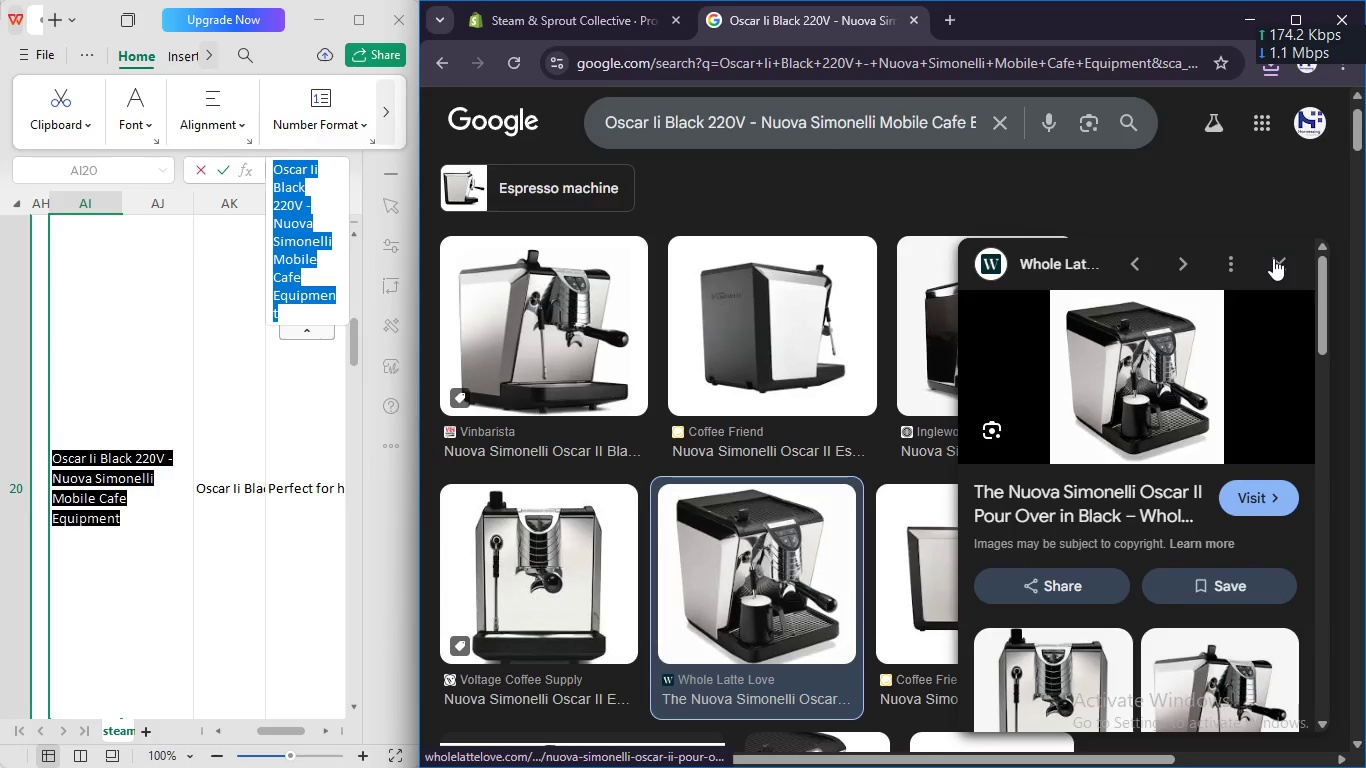 
left_click([1273, 258])
 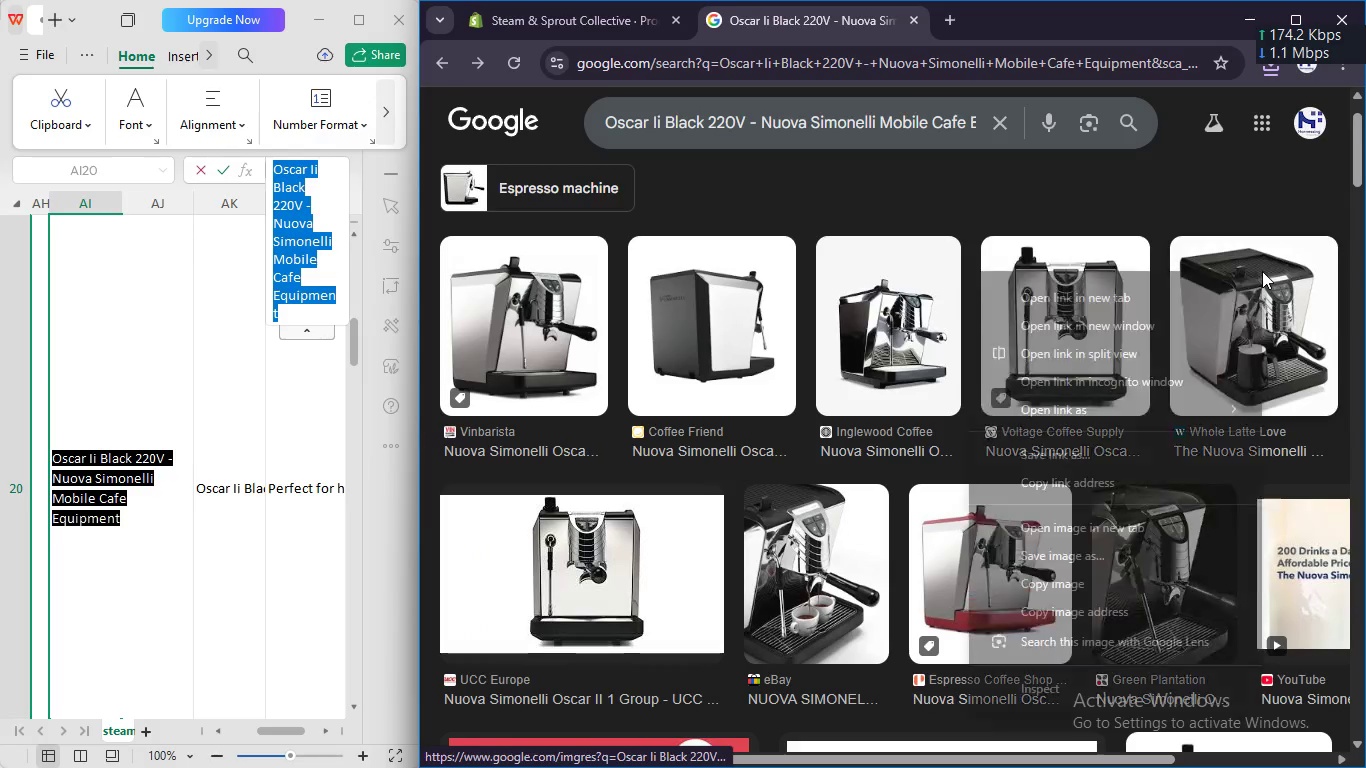 
right_click([1262, 271])
 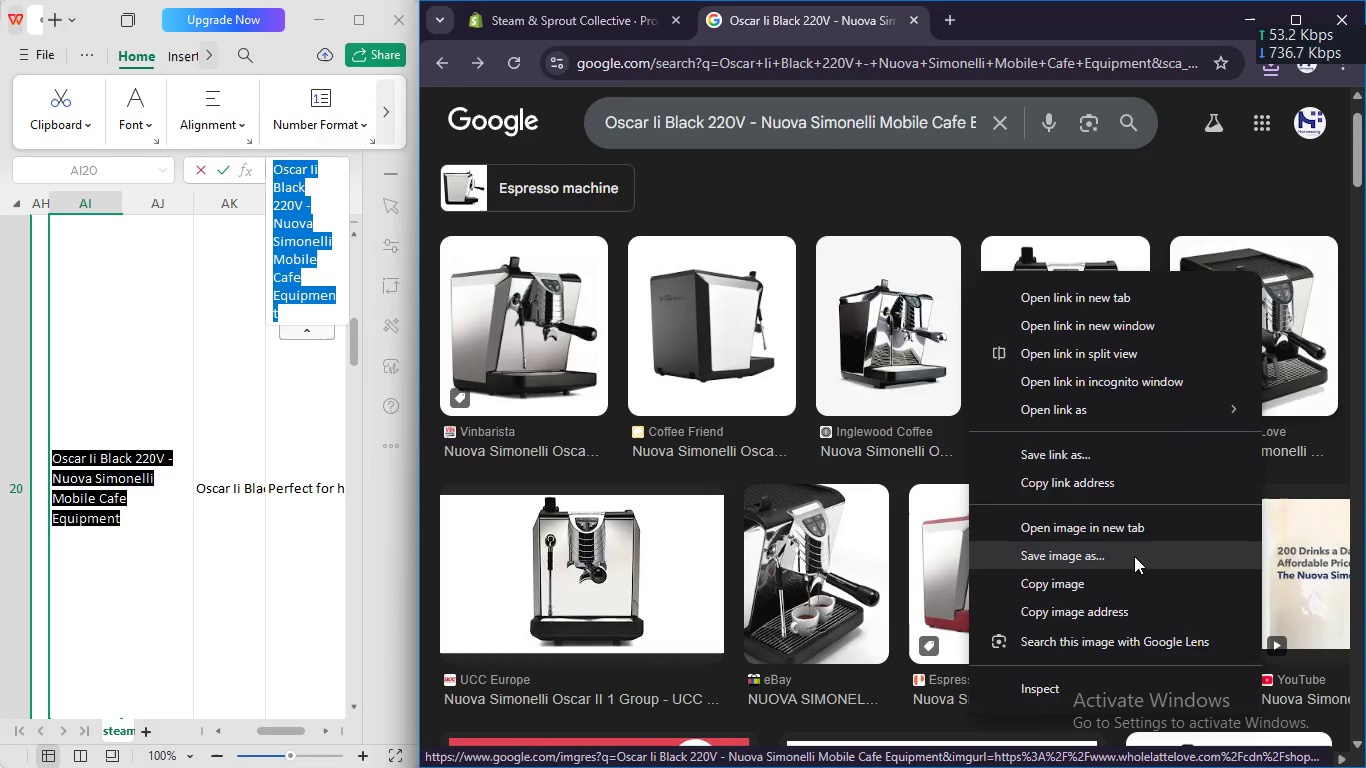 
left_click([1134, 556])
 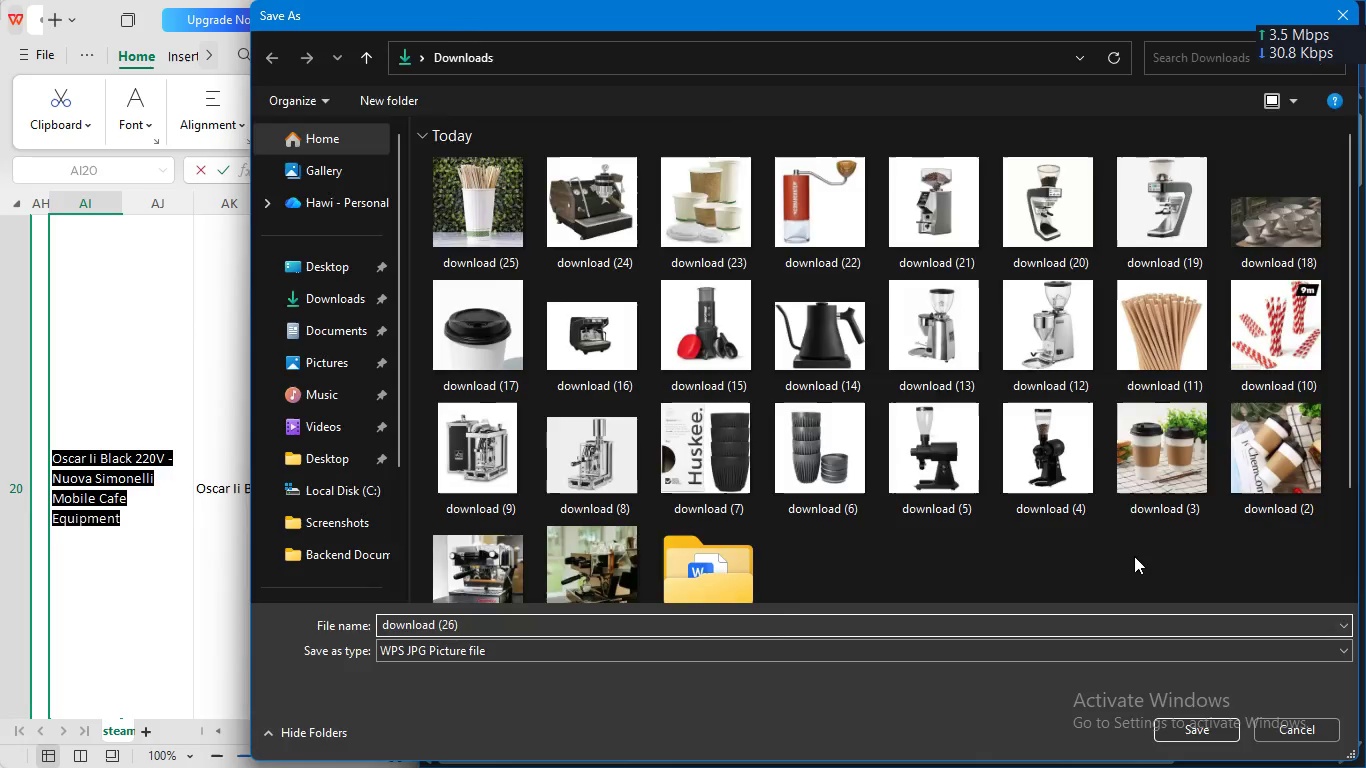 
key(Enter)
 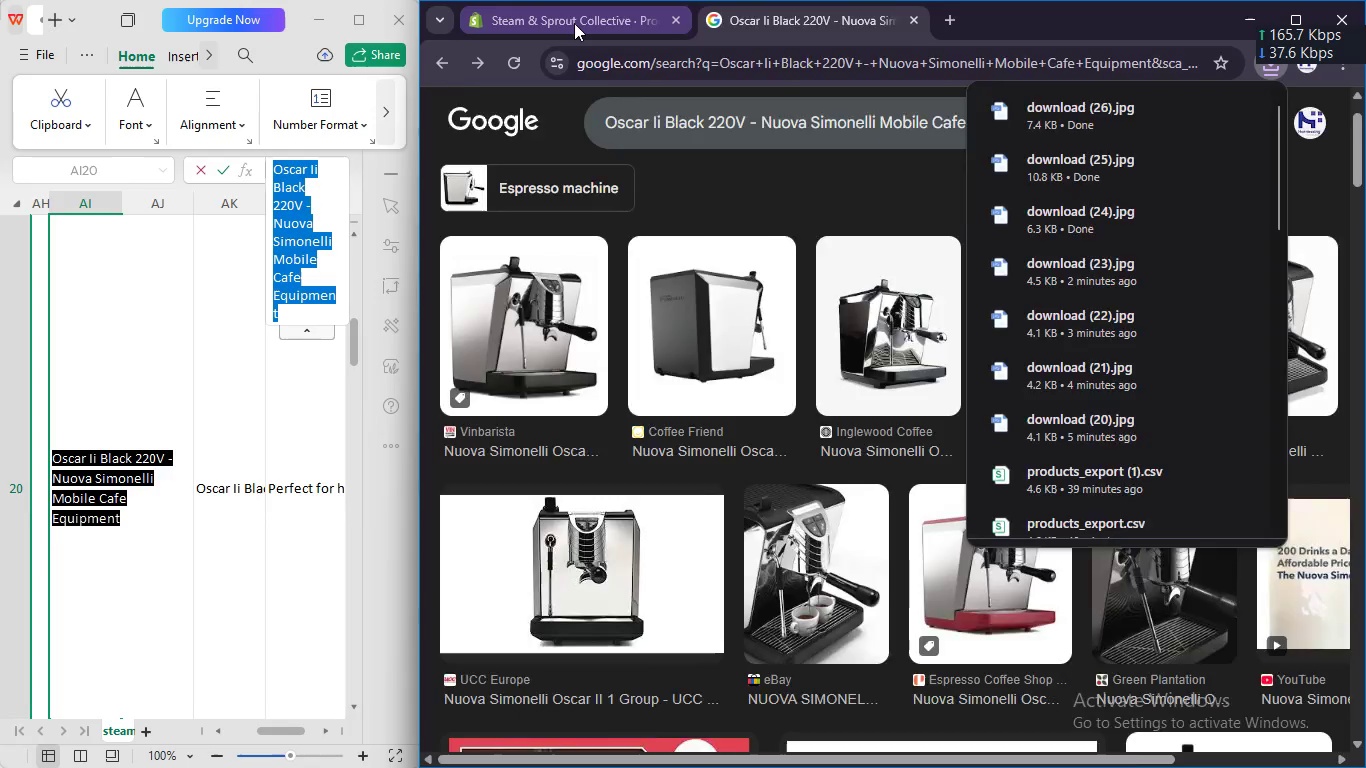 
left_click([574, 23])
 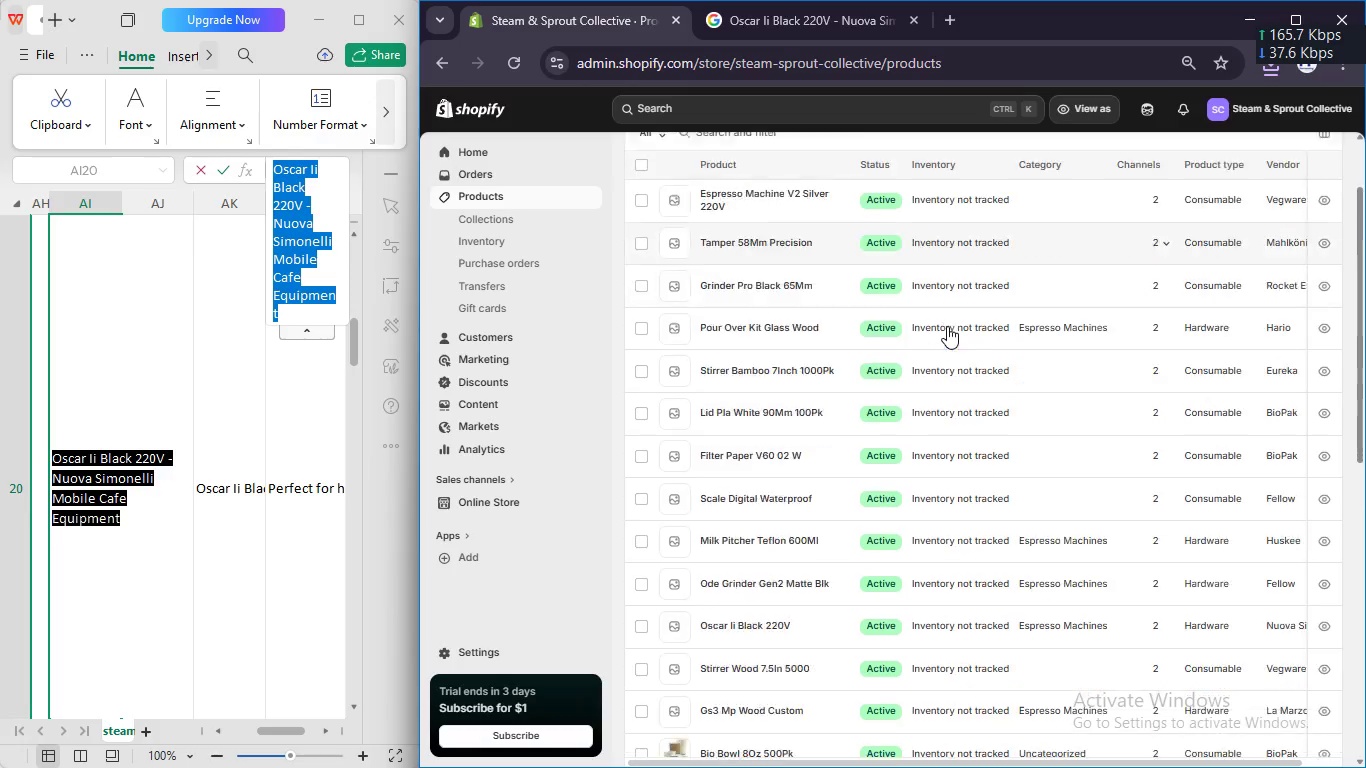 
scroll: coordinate [947, 326], scroll_direction: down, amount: 3.0
 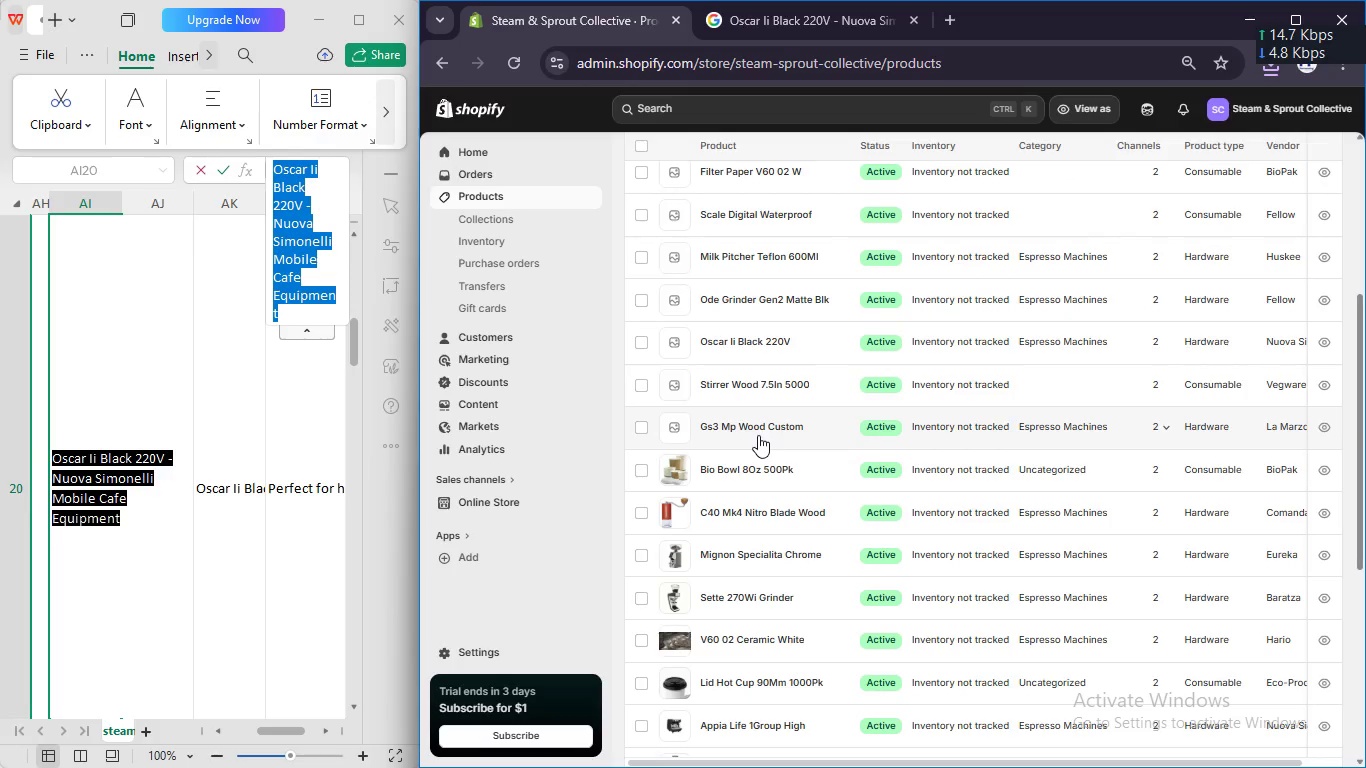 
left_click([758, 435])
 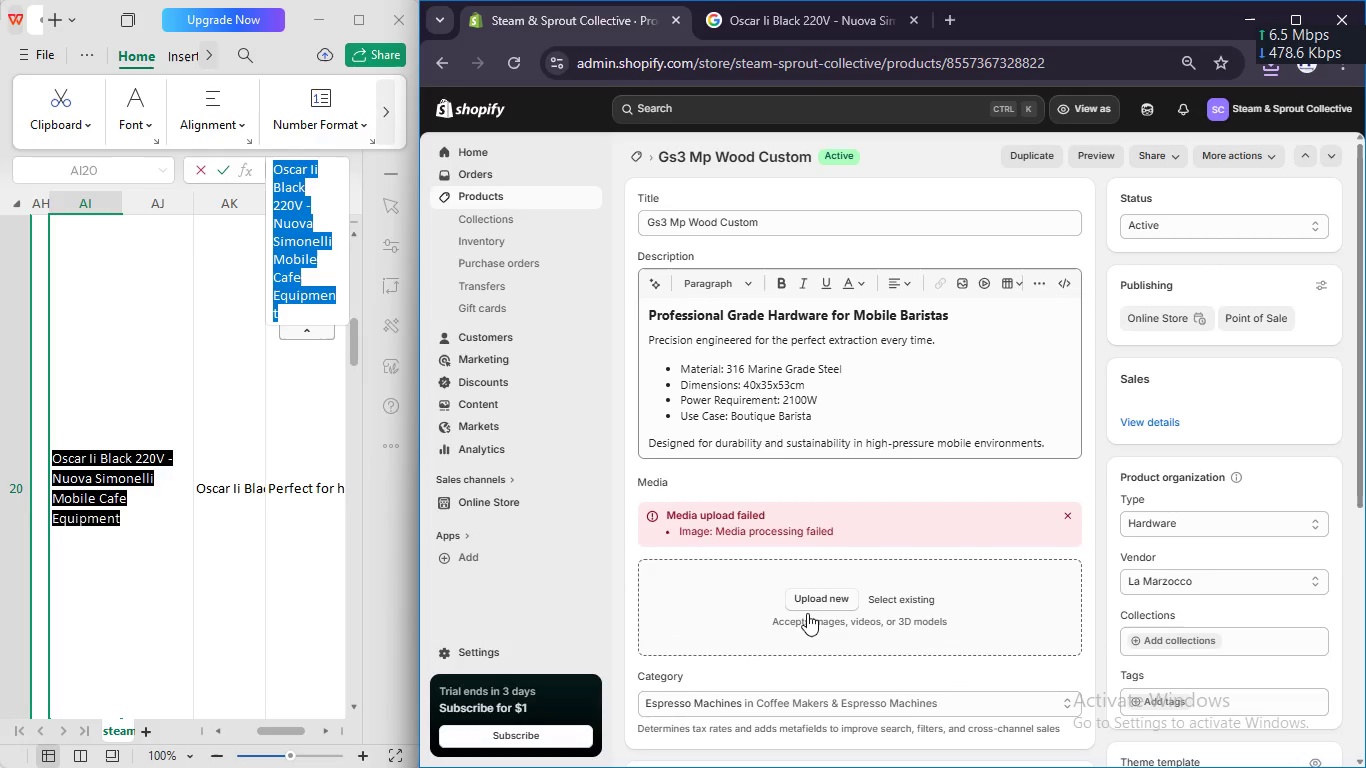 
left_click([810, 609])
 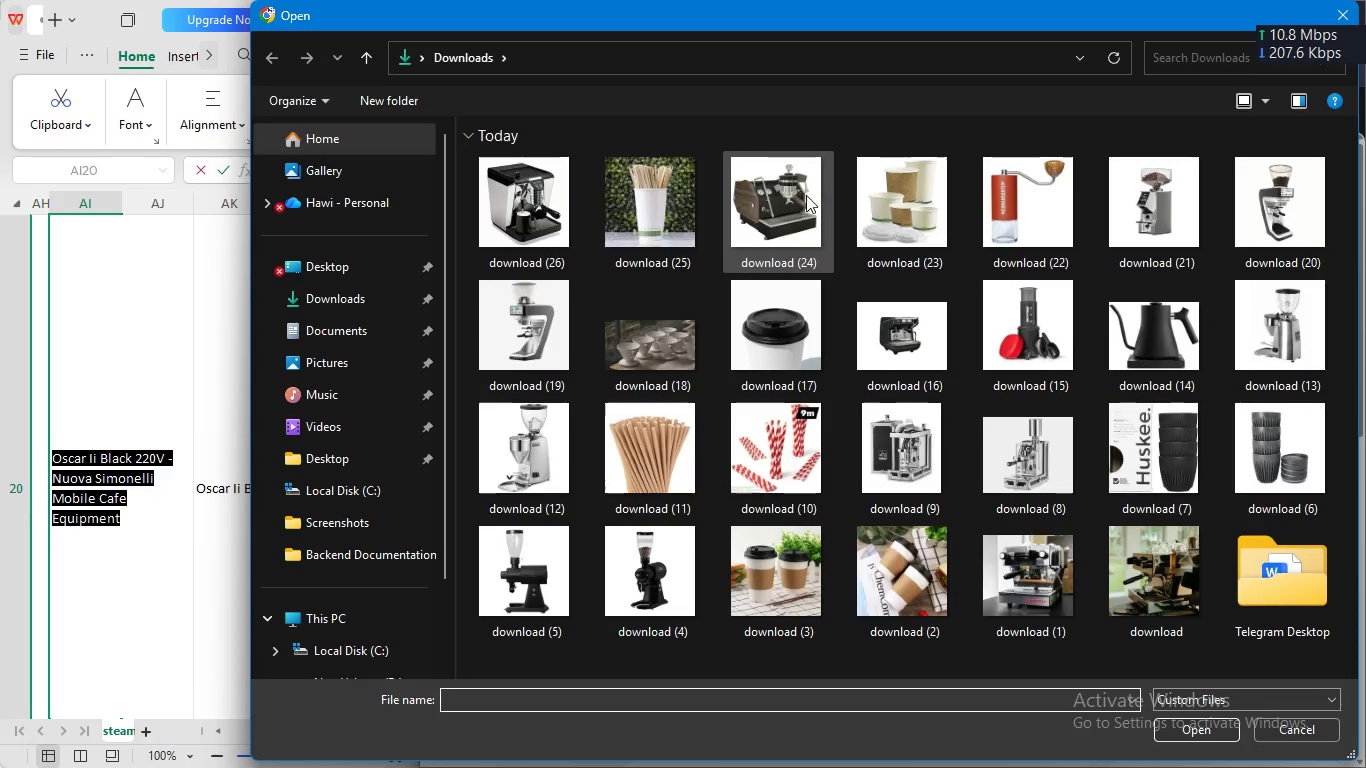 
left_click([795, 192])
 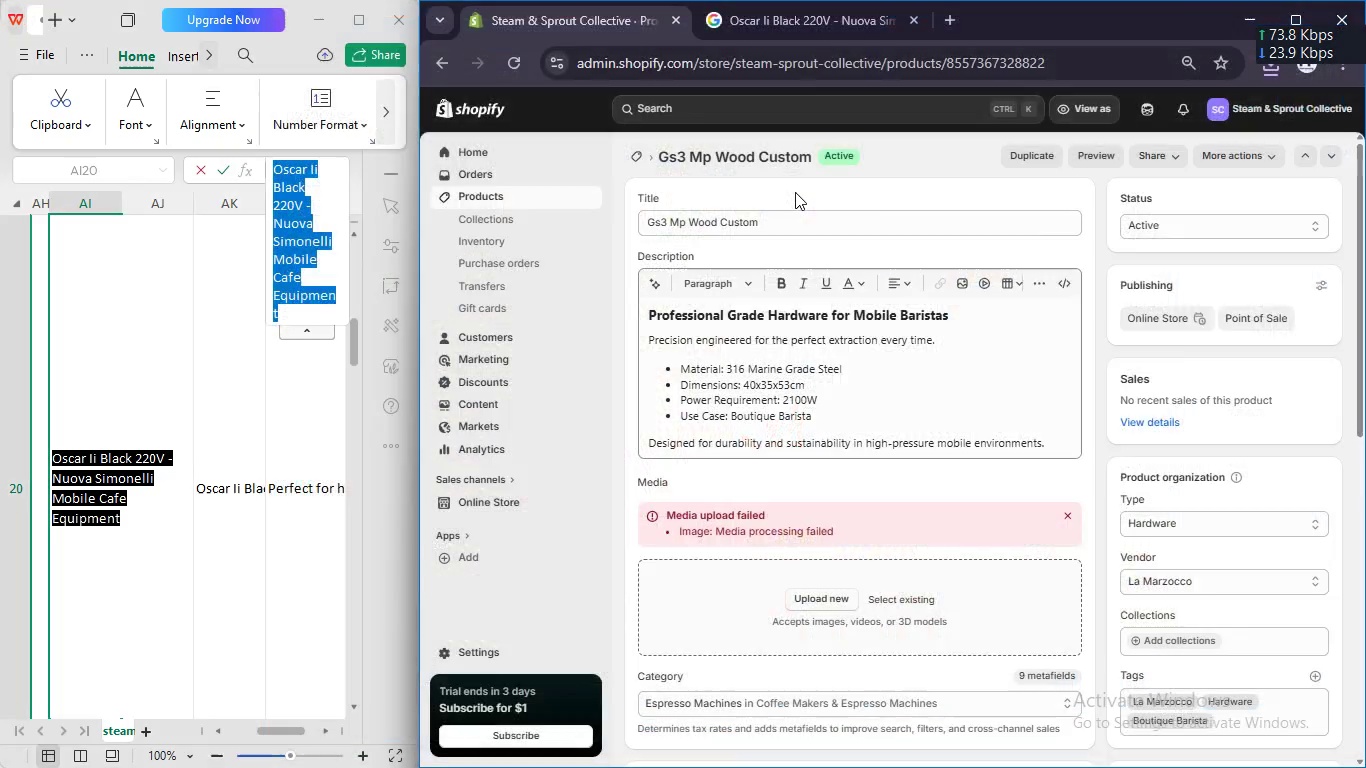 
key(Enter)
 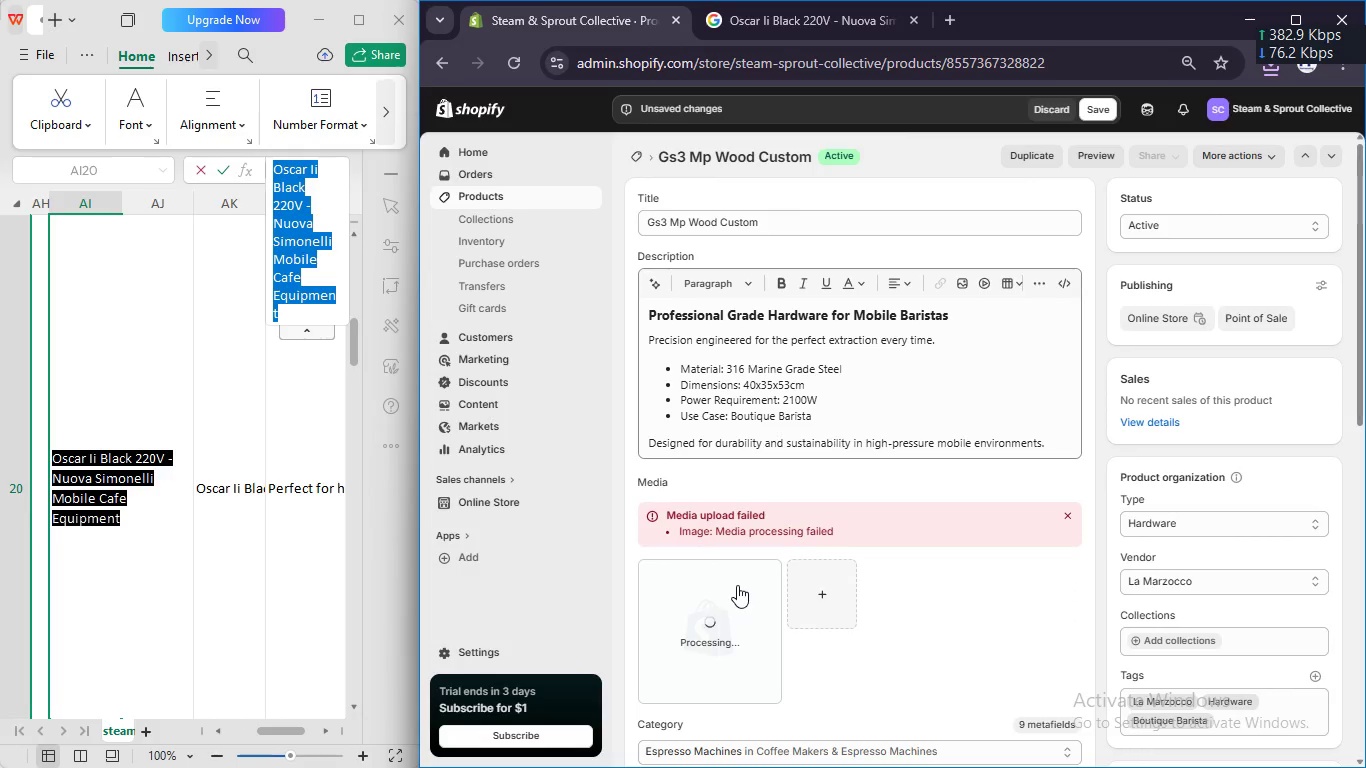 
wait(9.22)
 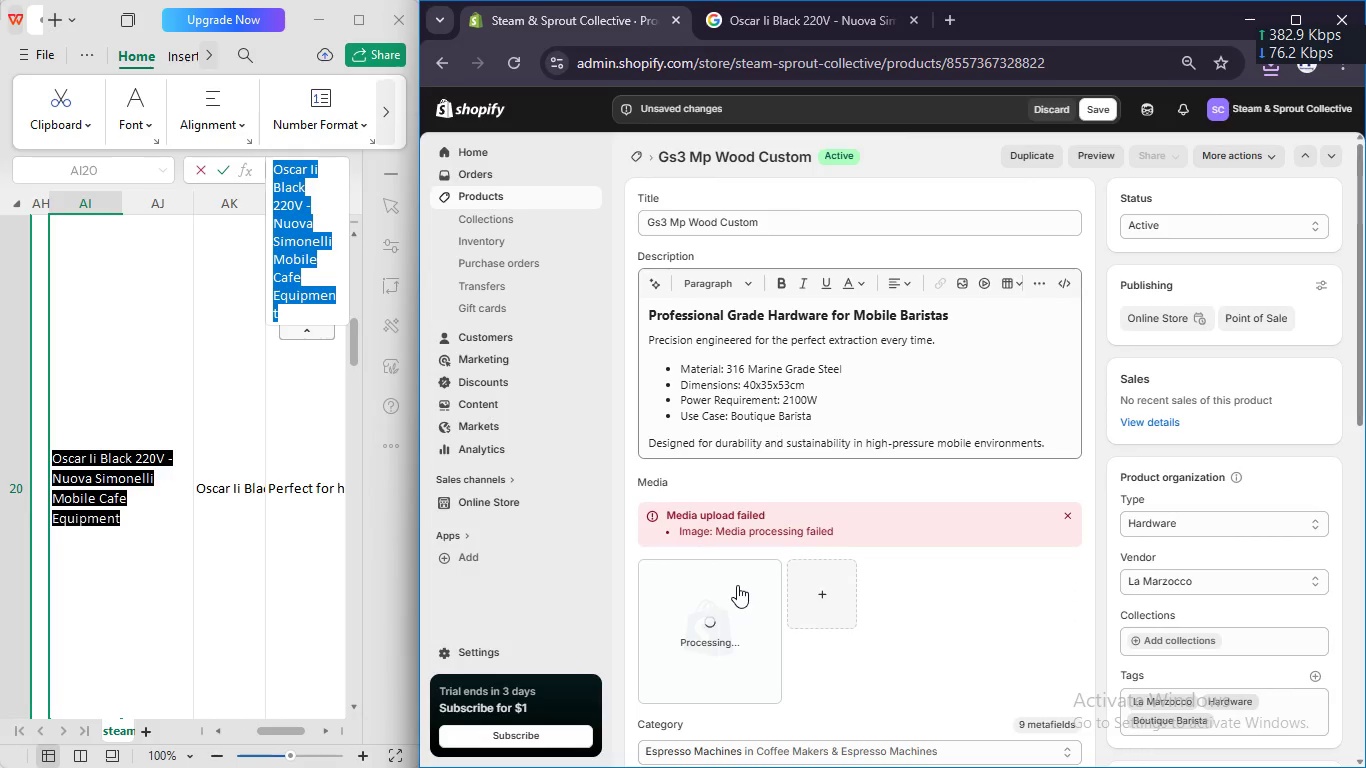 
left_click([737, 585])
 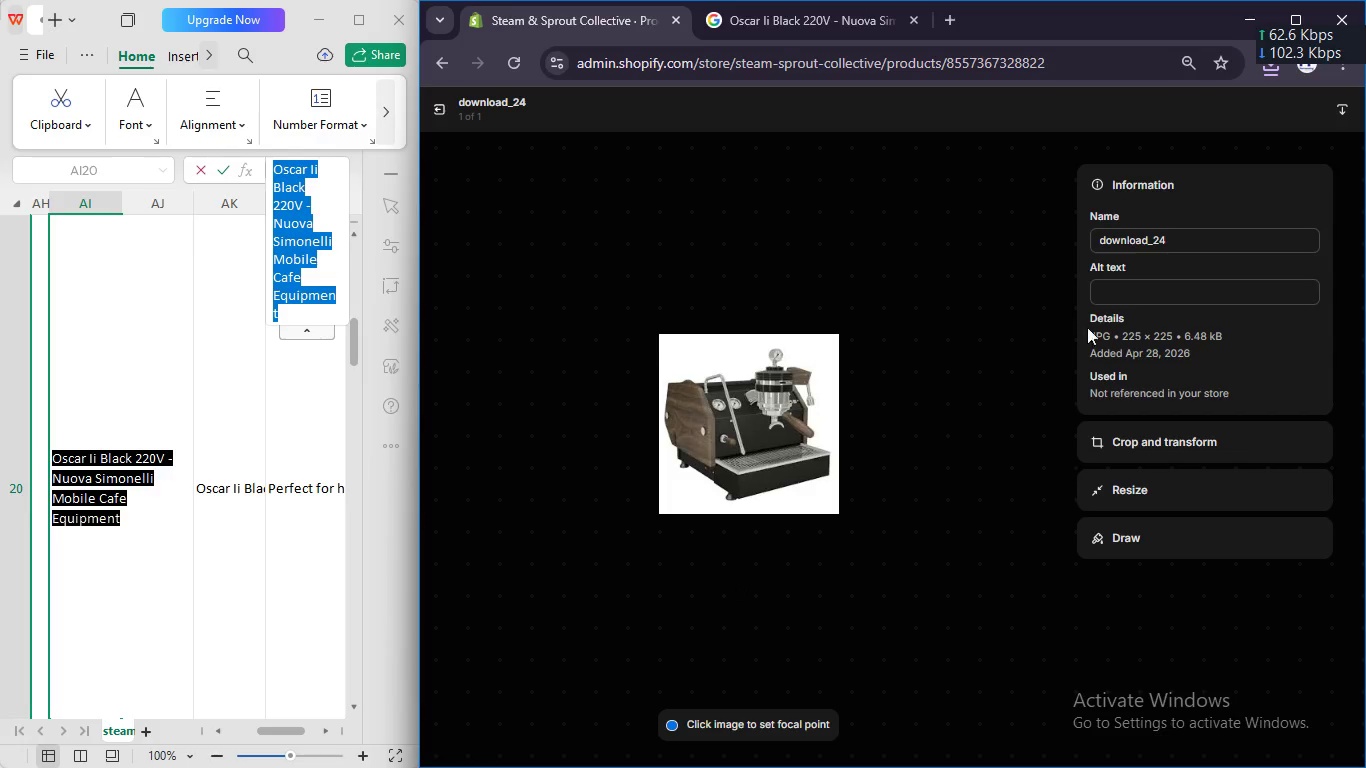 
left_click([1146, 291])
 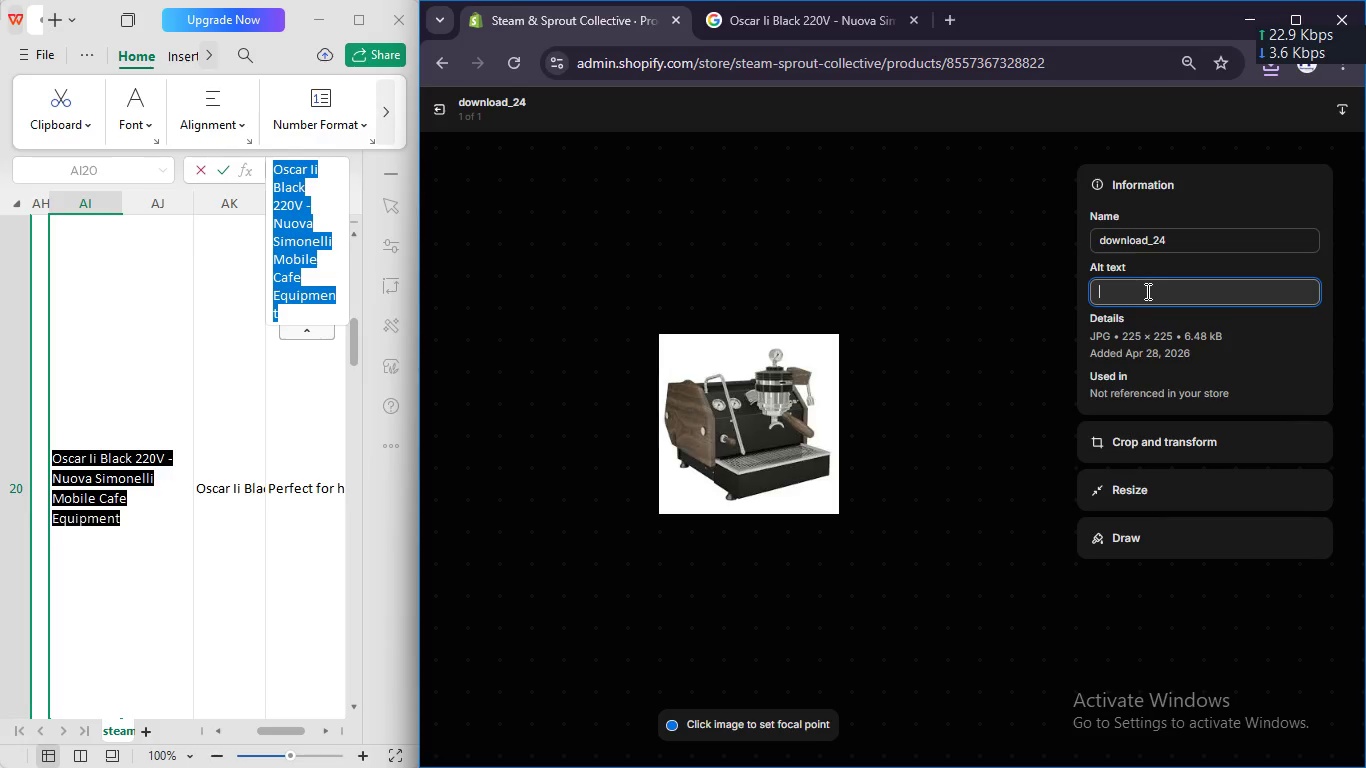 
key(Meta+V)
 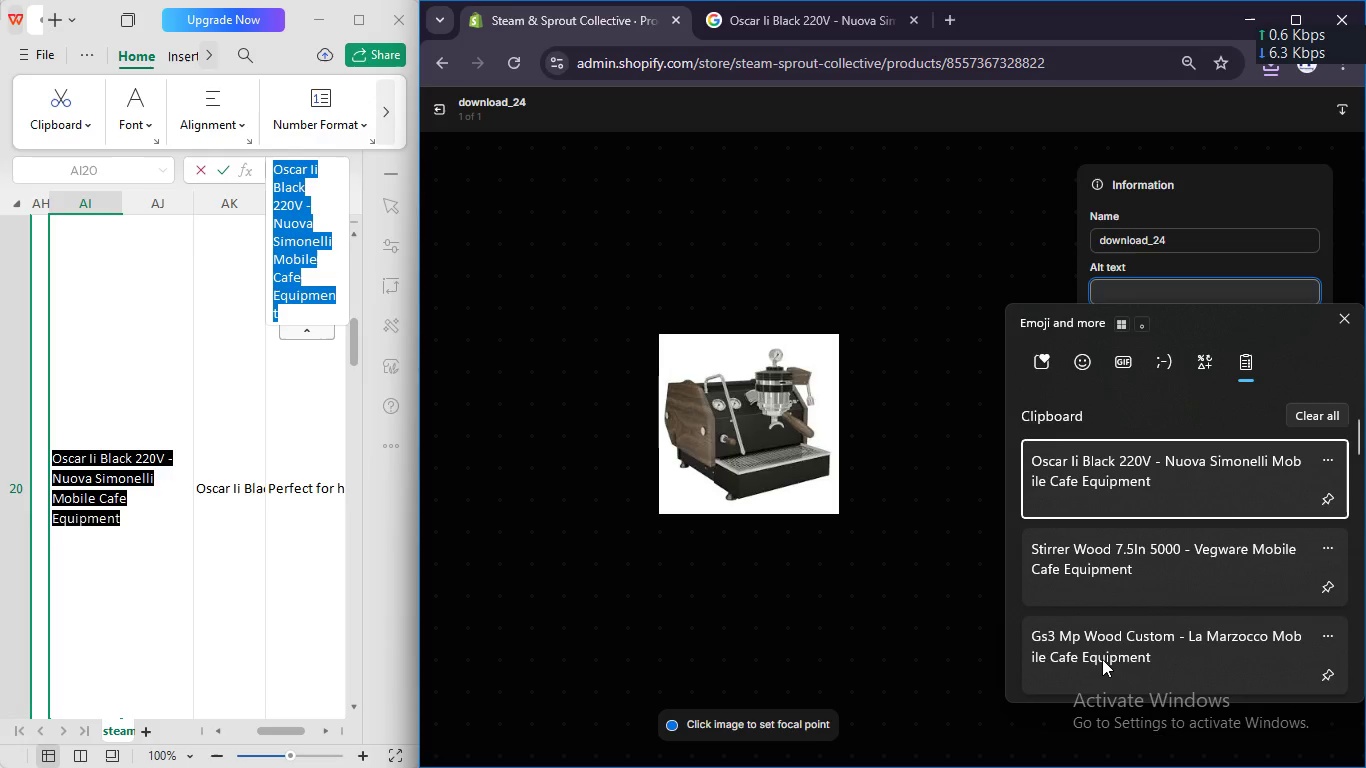 
left_click([1102, 659])
 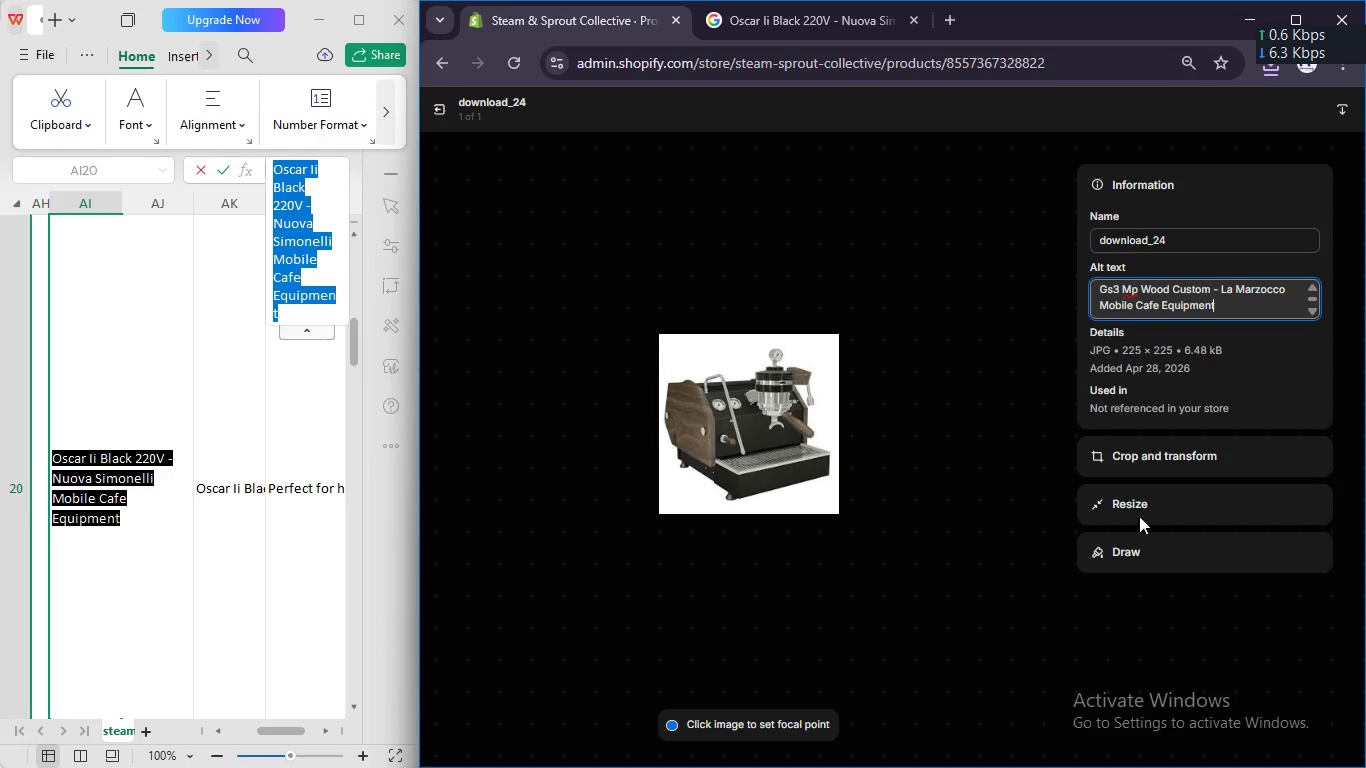 
key(Control+ControlLeft)
 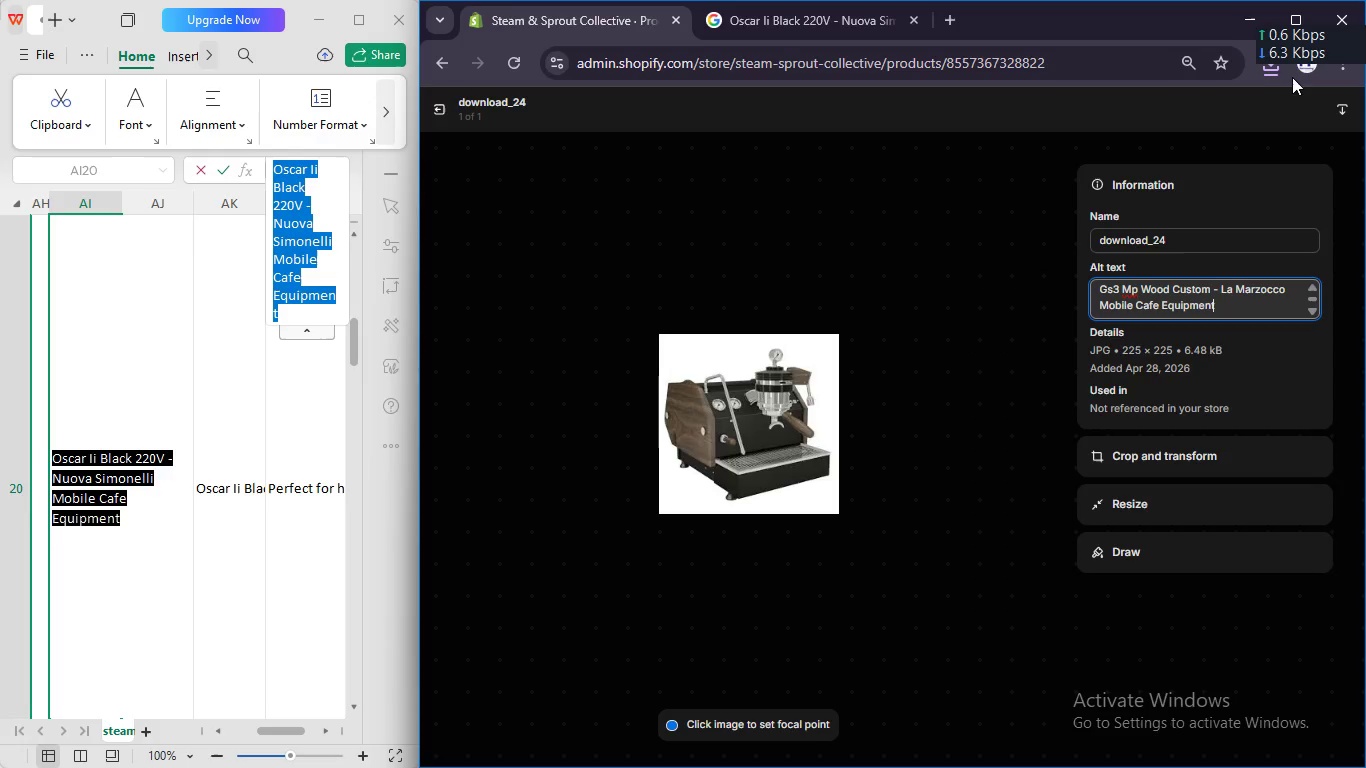 
left_click([1303, 115])
 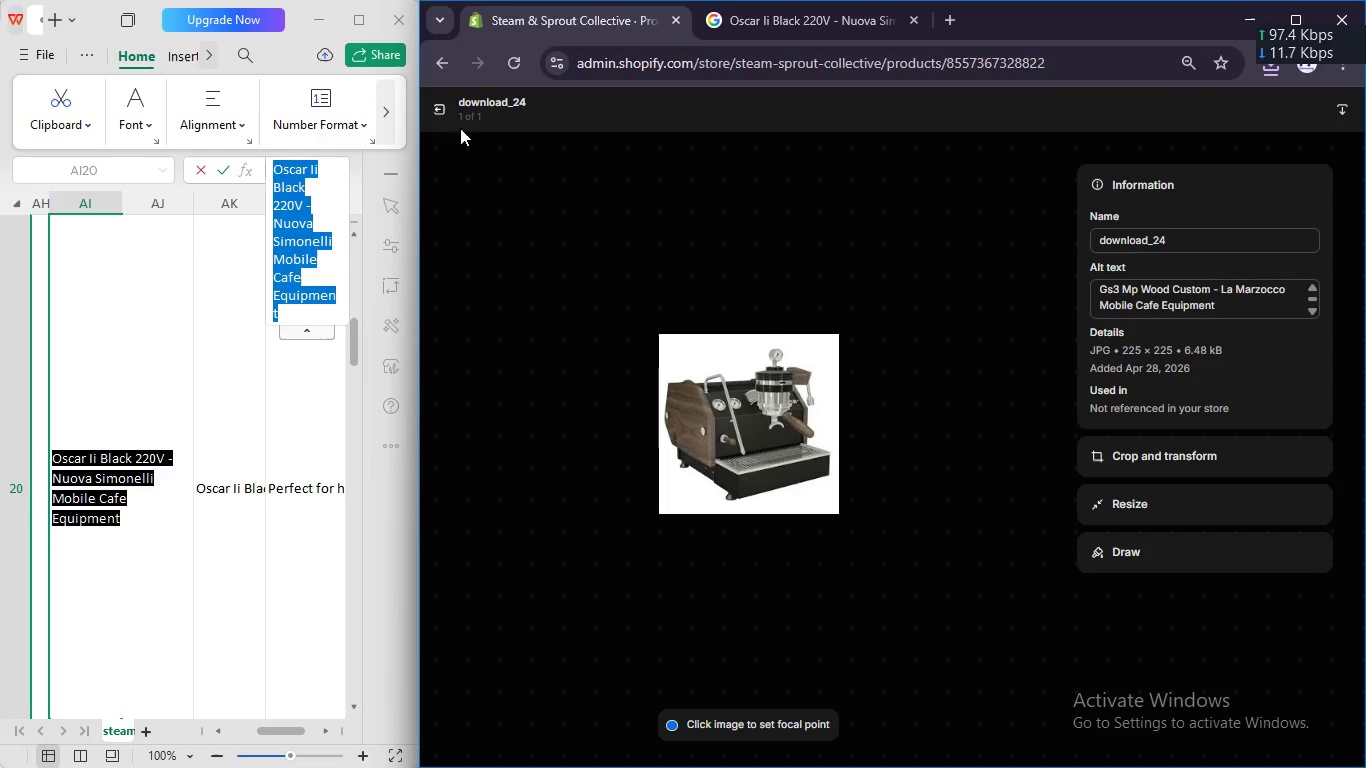 
left_click([443, 116])
 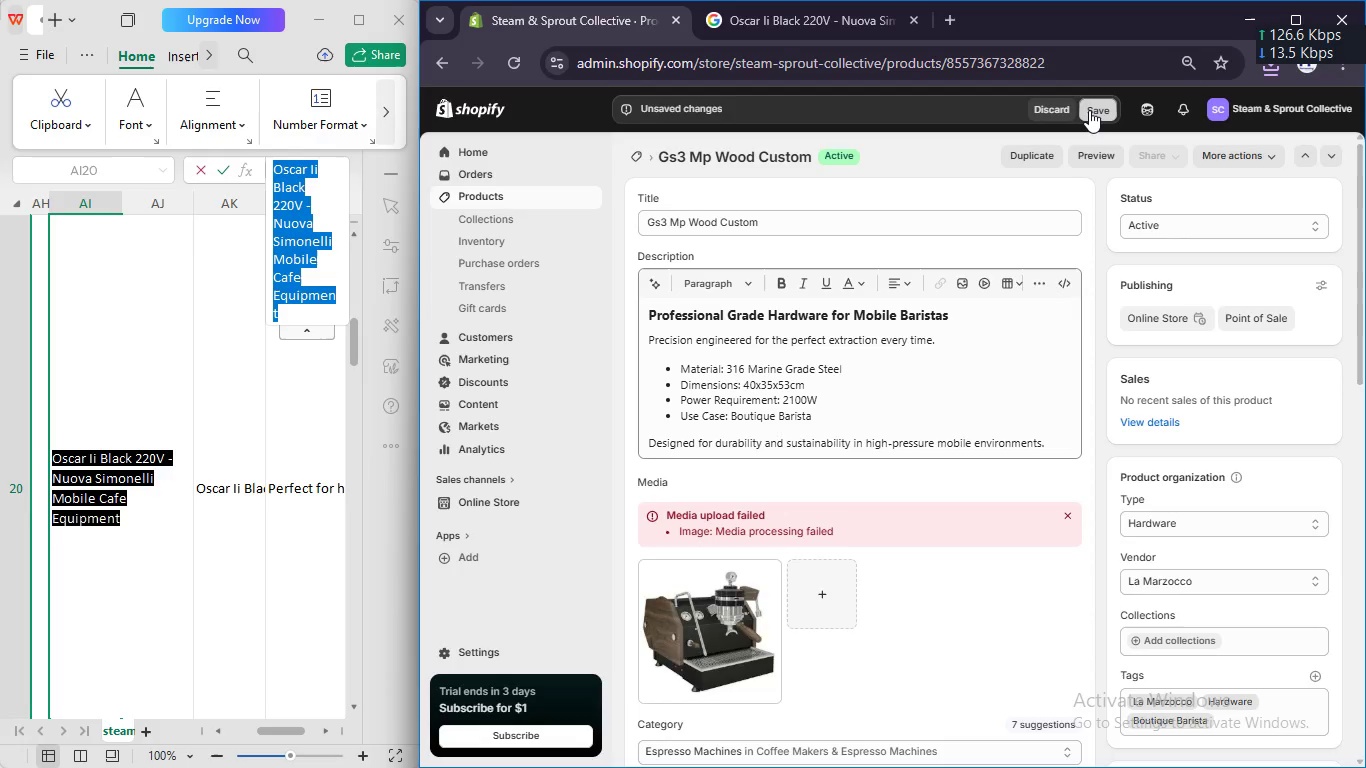 
left_click([1089, 110])
 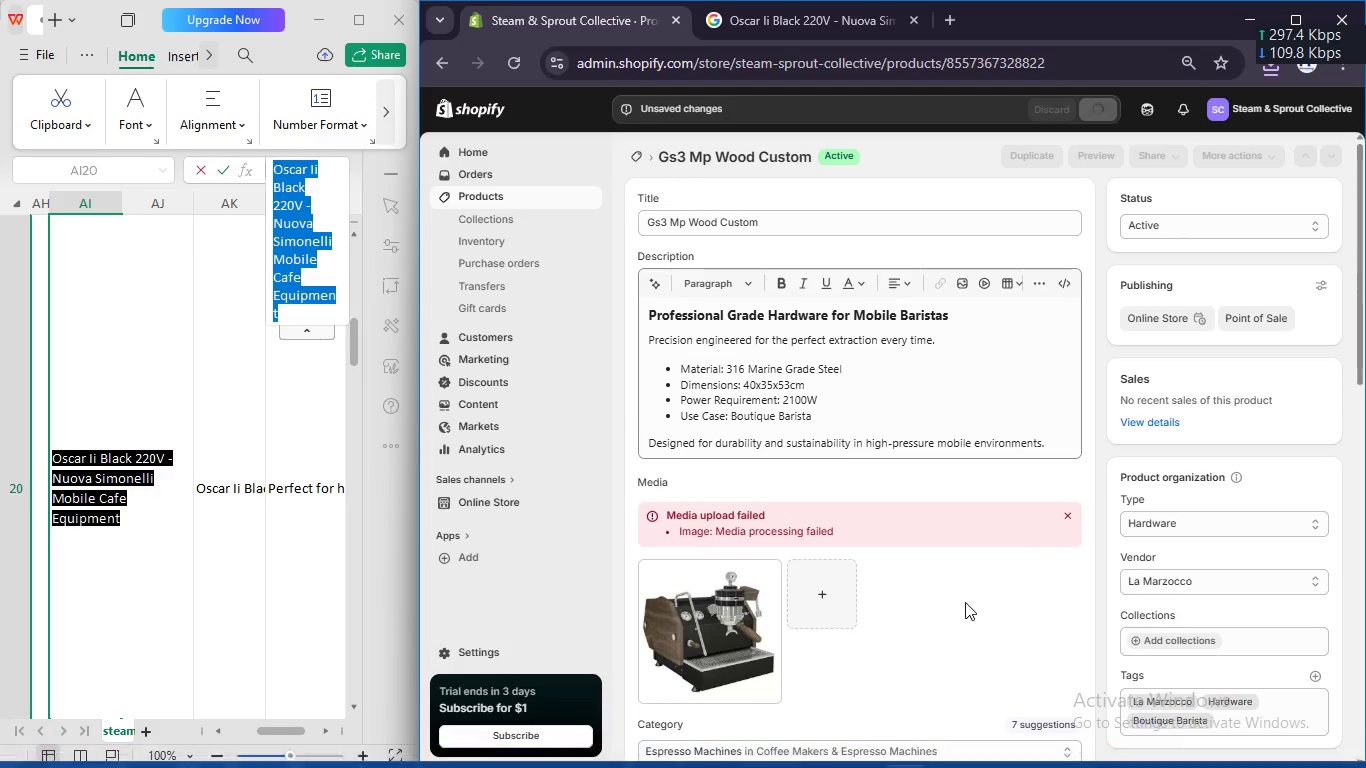 
left_click([1070, 520])
 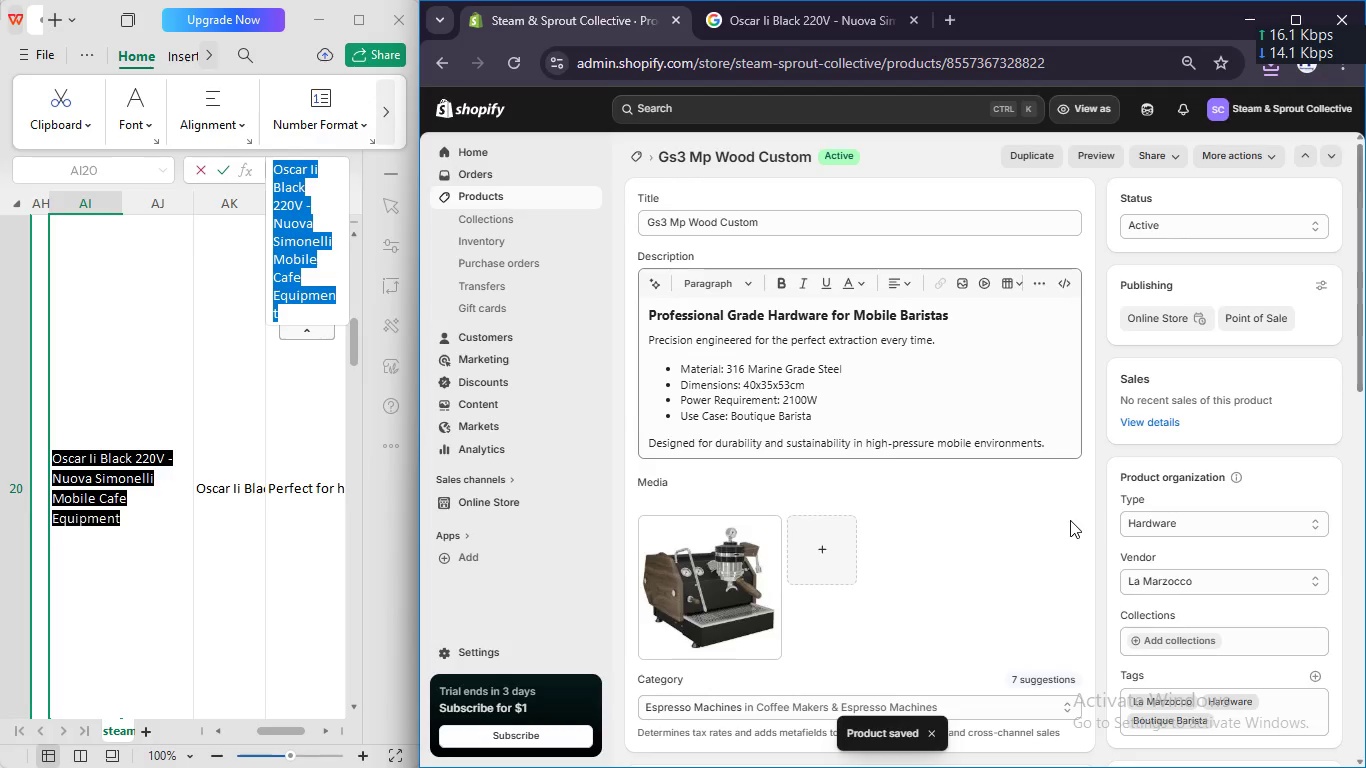 
scroll: coordinate [1070, 520], scroll_direction: up, amount: 9.0
 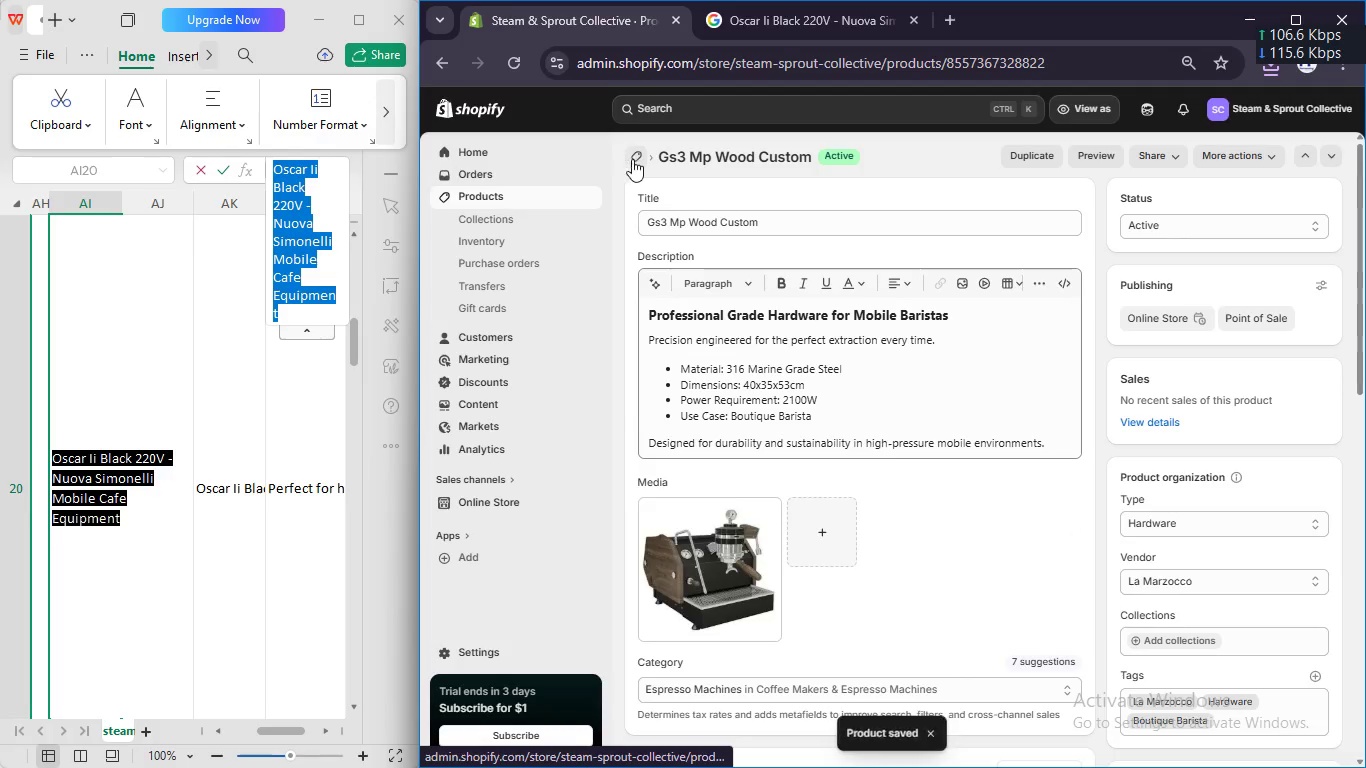 
left_click([636, 159])
 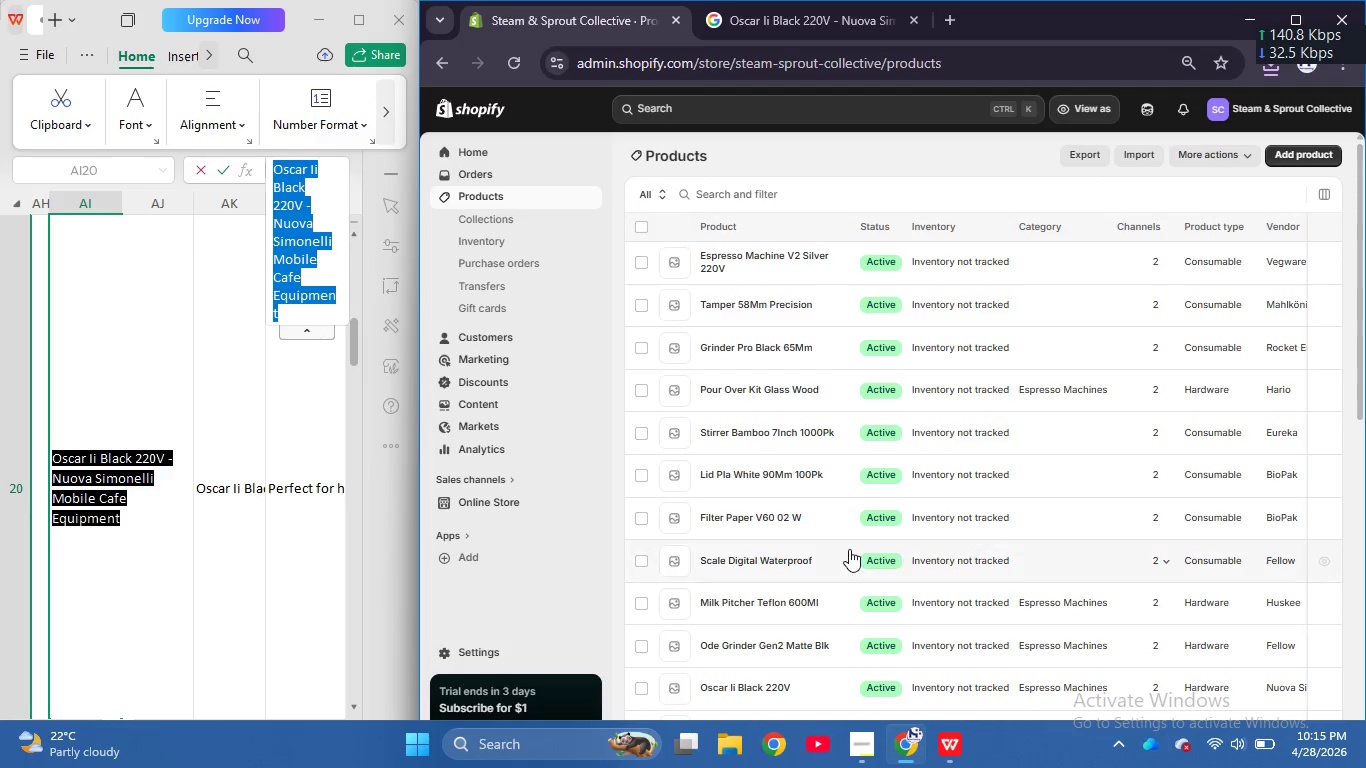 
scroll: coordinate [849, 549], scroll_direction: down, amount: 3.0
 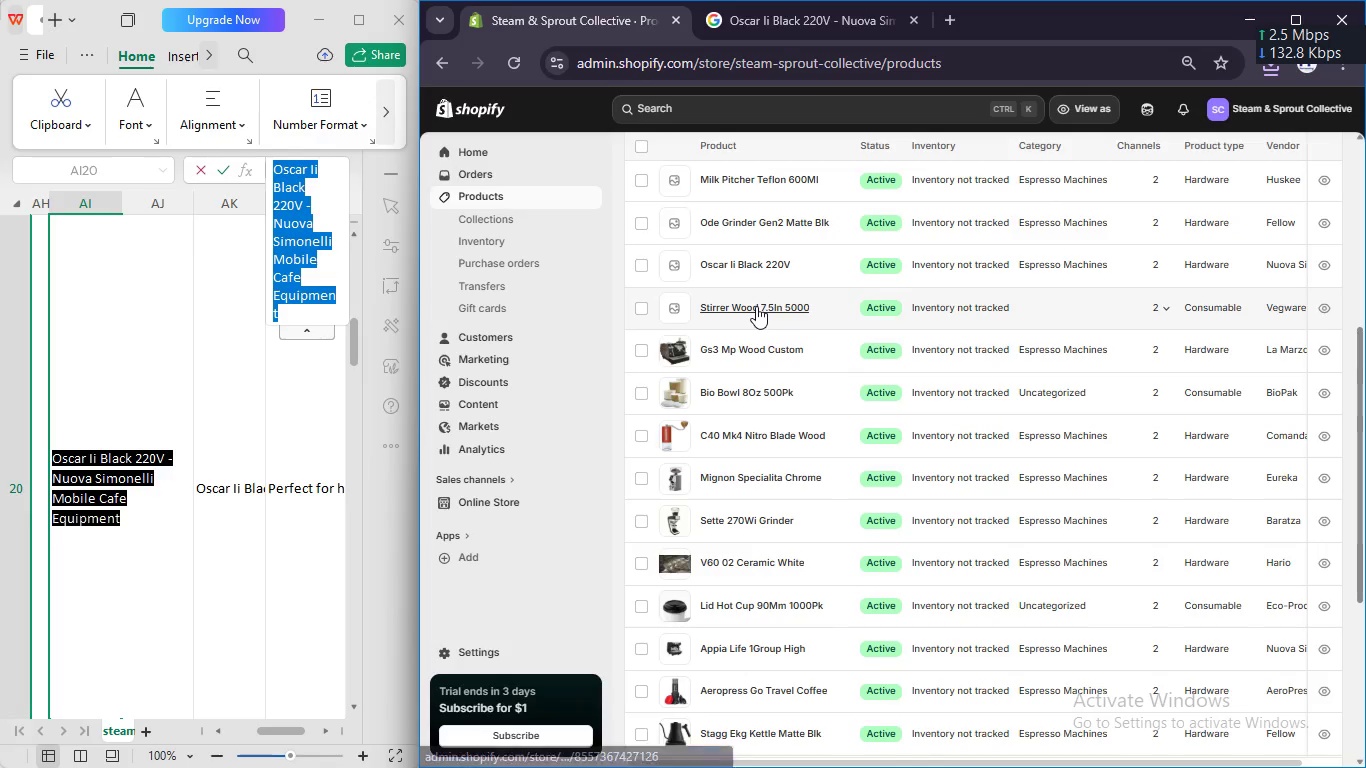 
left_click([756, 306])
 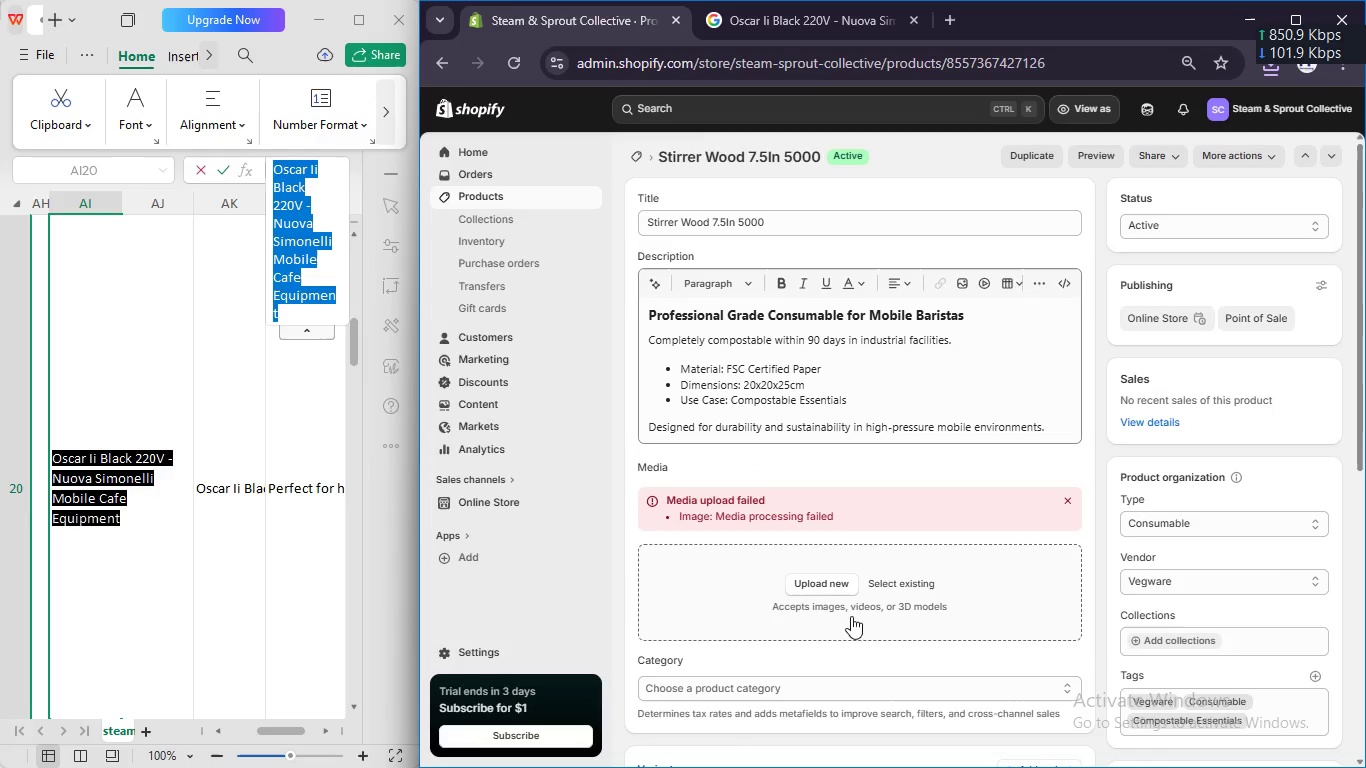 
left_click([822, 588])
 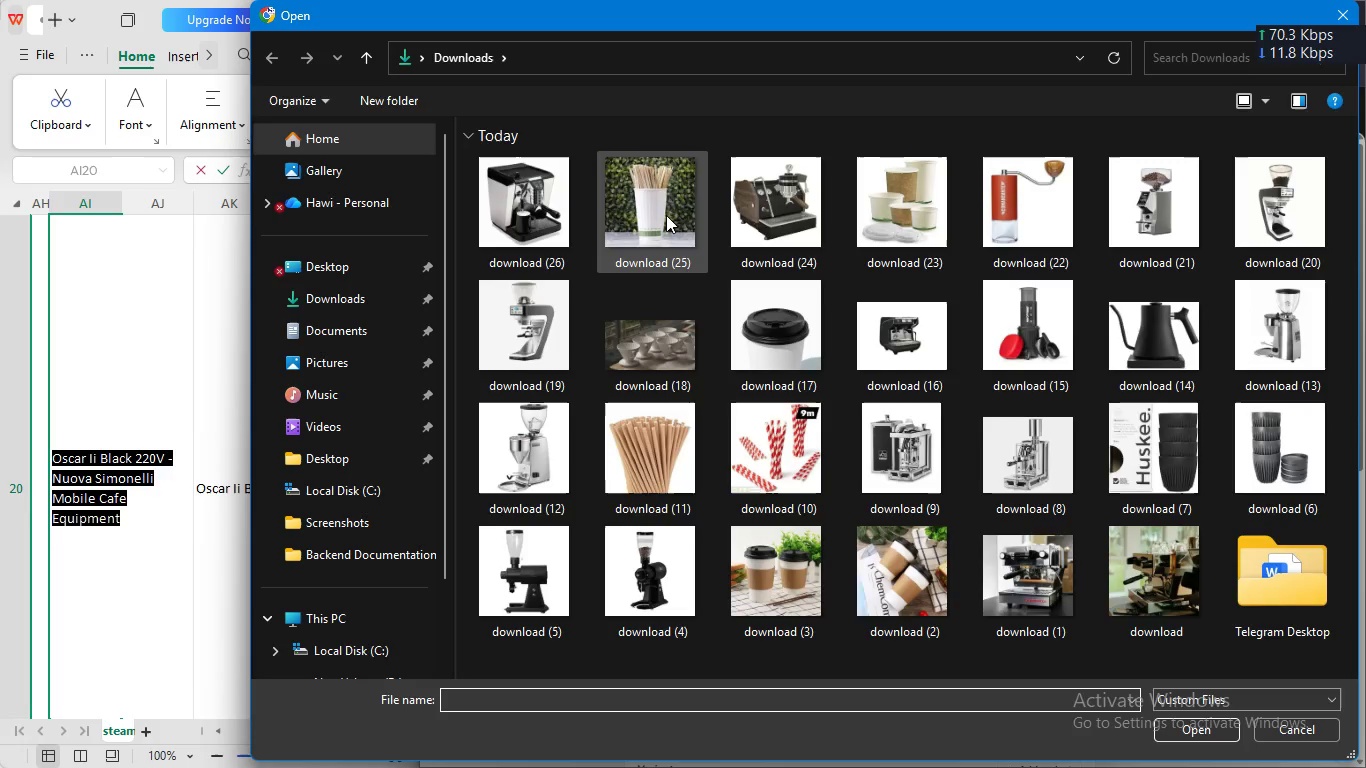 
left_click([666, 215])
 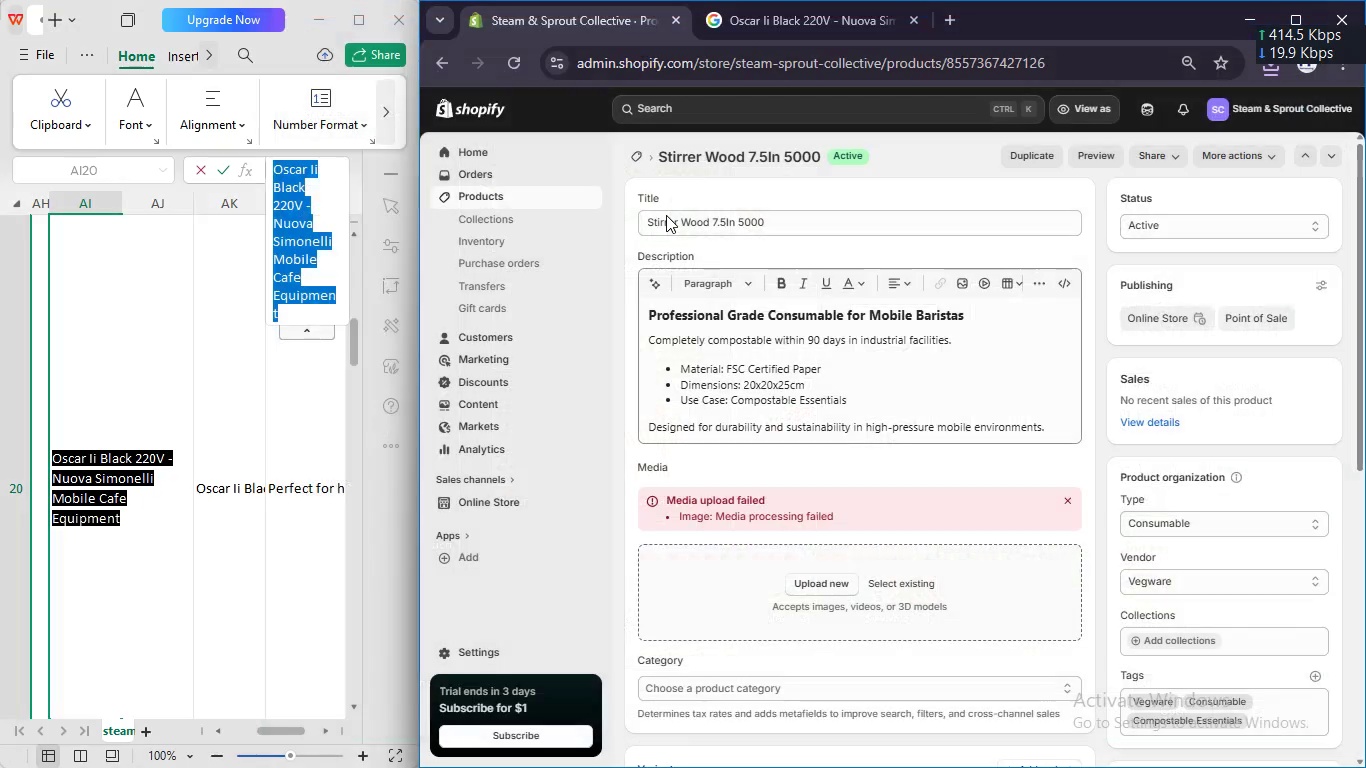 
key(Enter)
 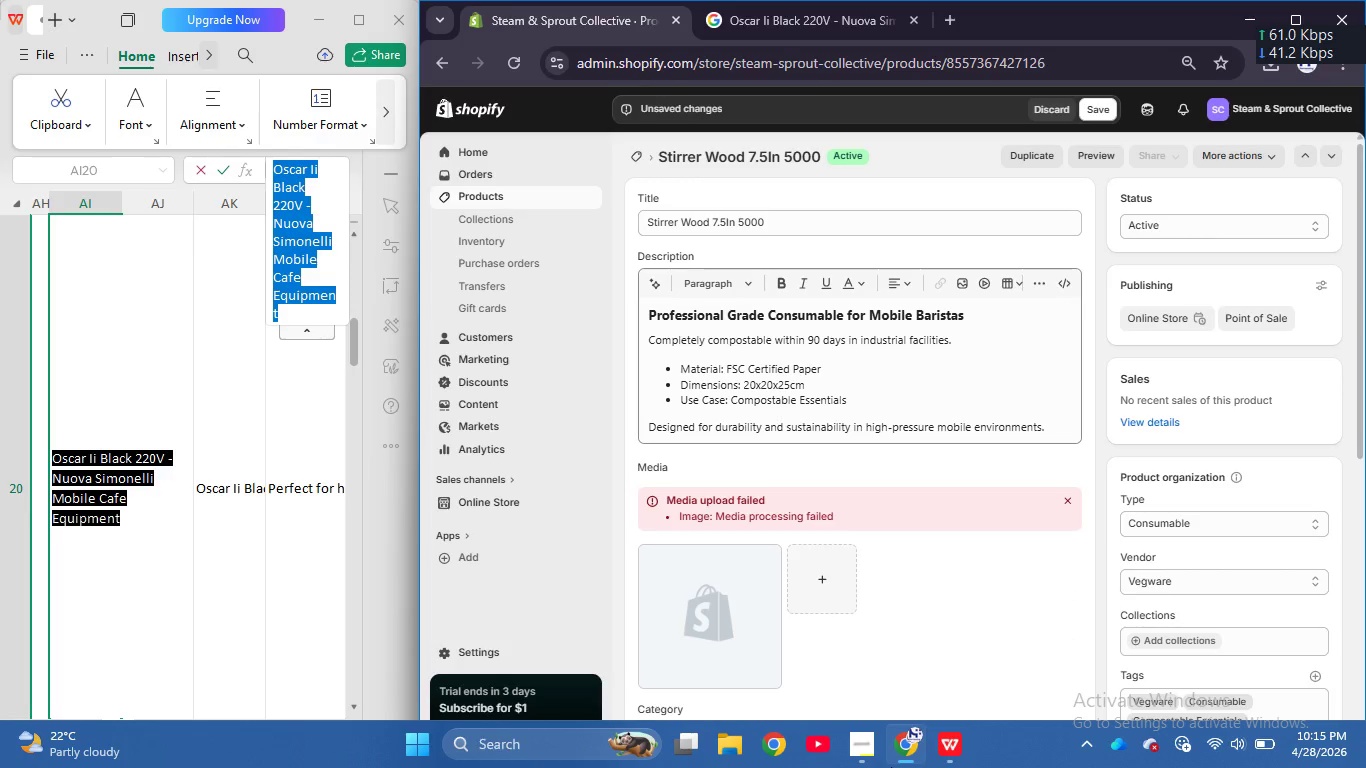 
wait(7.48)
 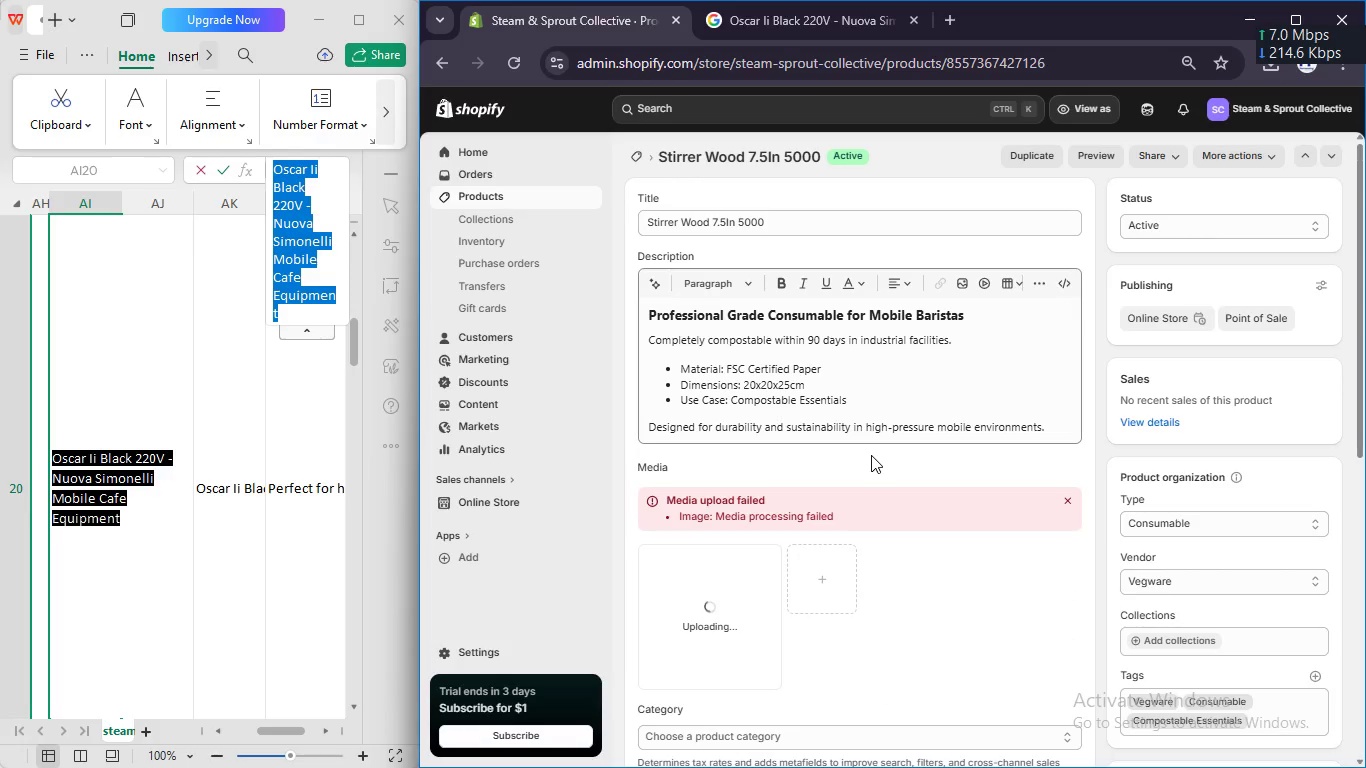 
left_click([871, 750])